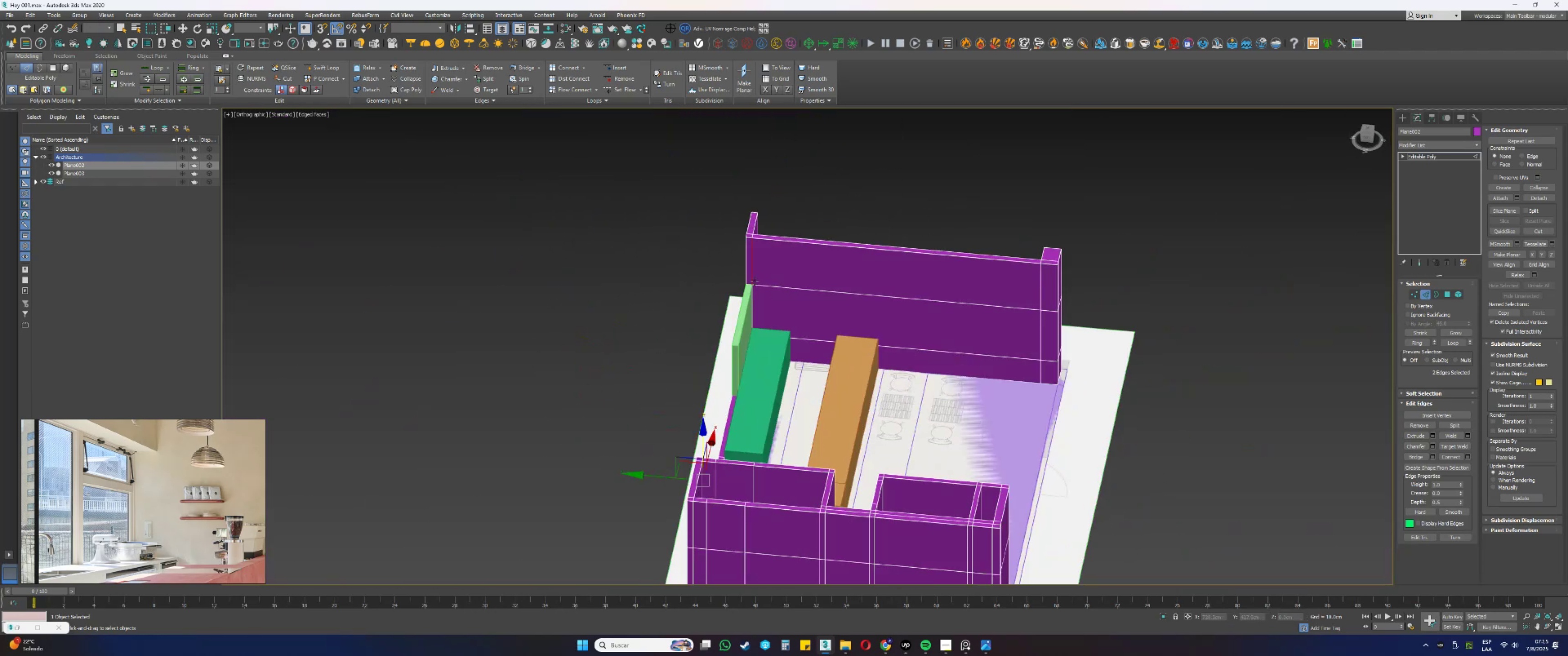 
scroll: coordinate [753, 258], scroll_direction: up, amount: 4.0
 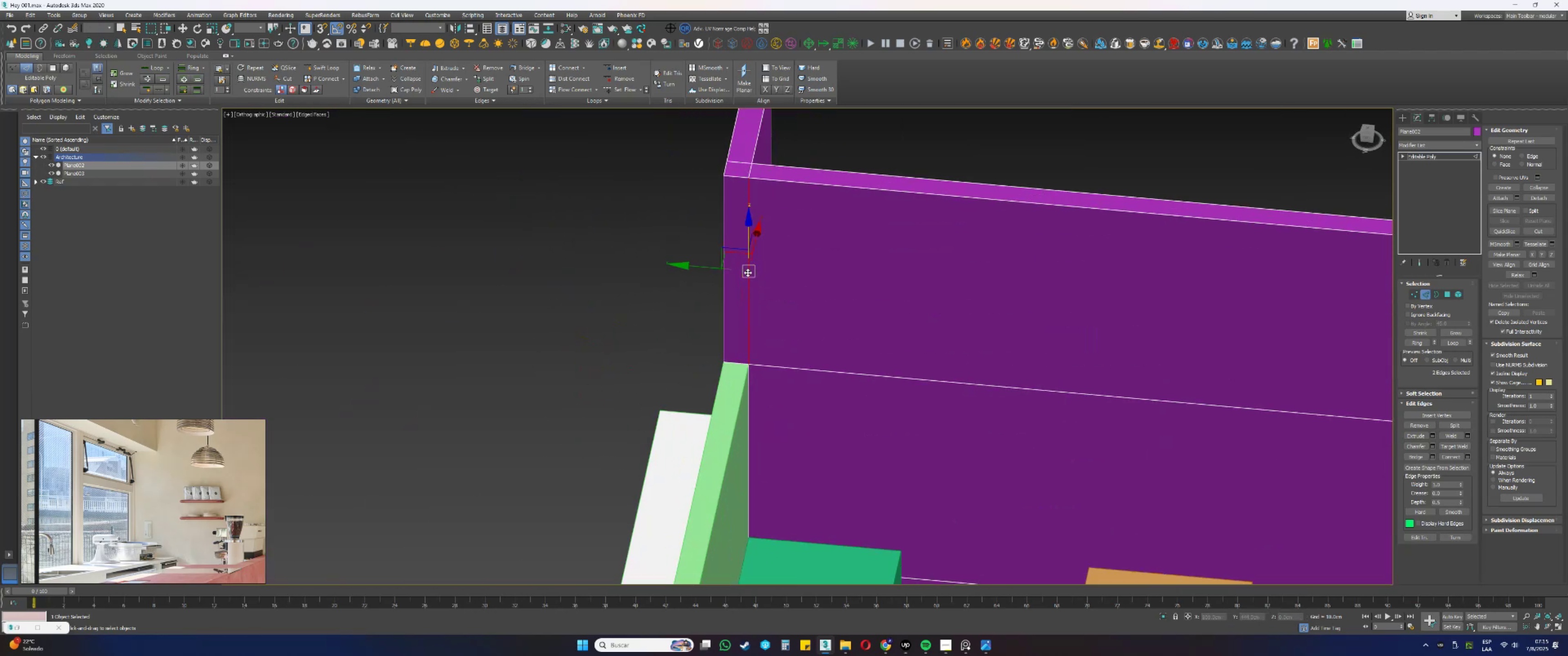 
left_click([748, 275])
 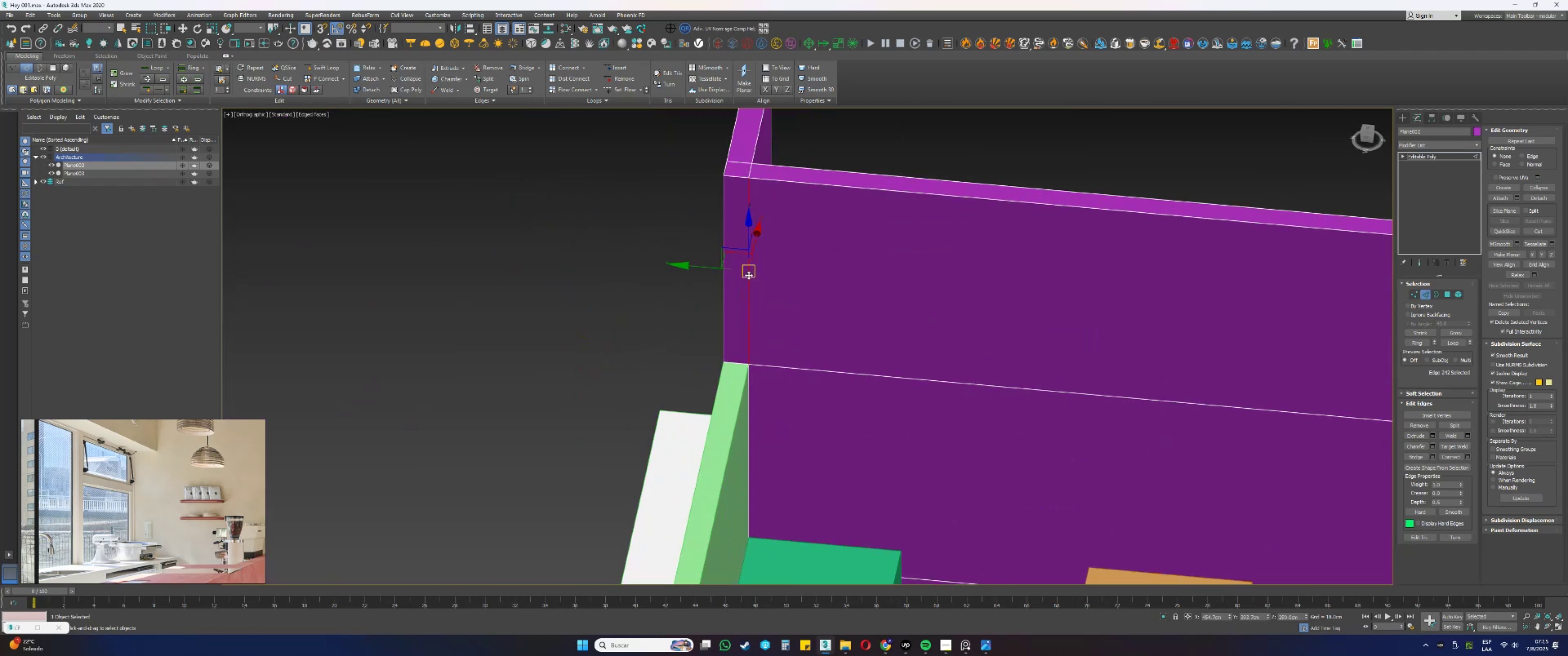 
scroll: coordinate [755, 275], scroll_direction: down, amount: 1.0
 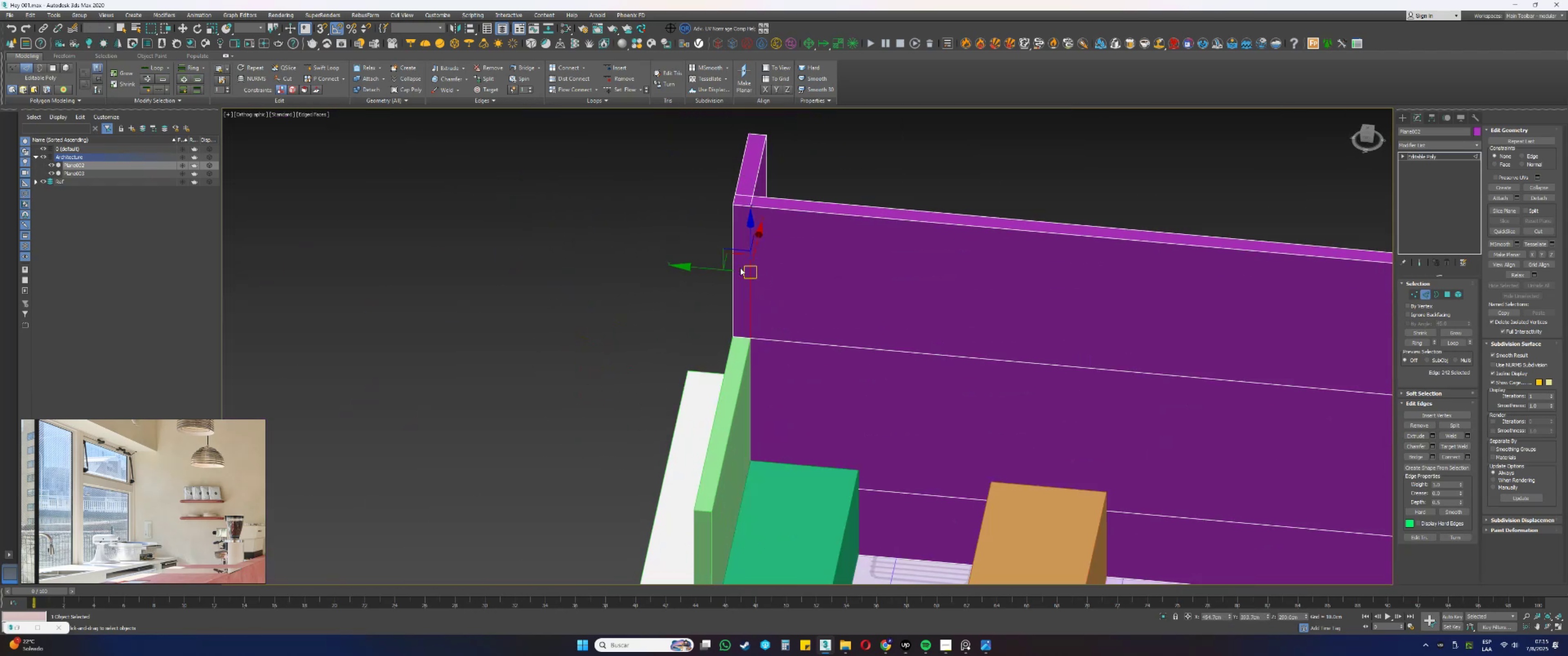 
left_click_drag(start_coordinate=[701, 270], to_coordinate=[752, 278])
 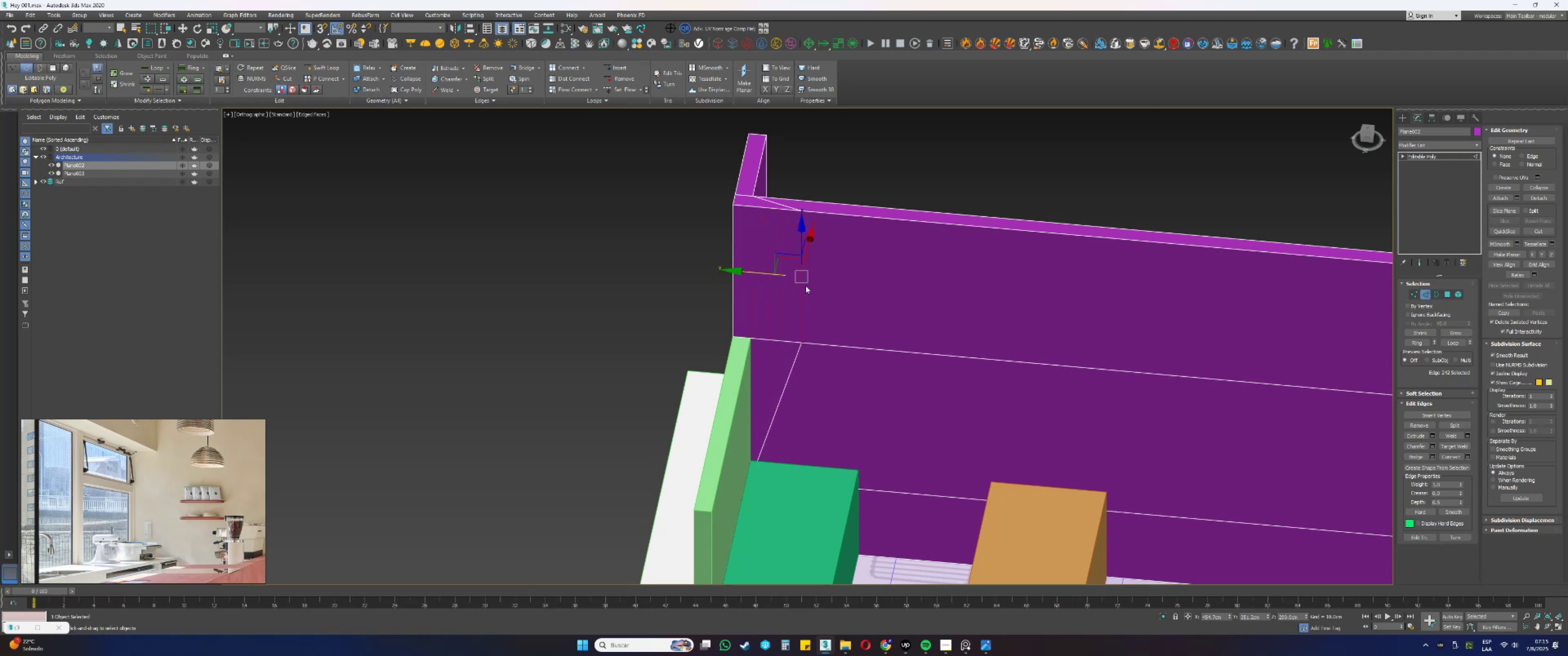 
key(4)
 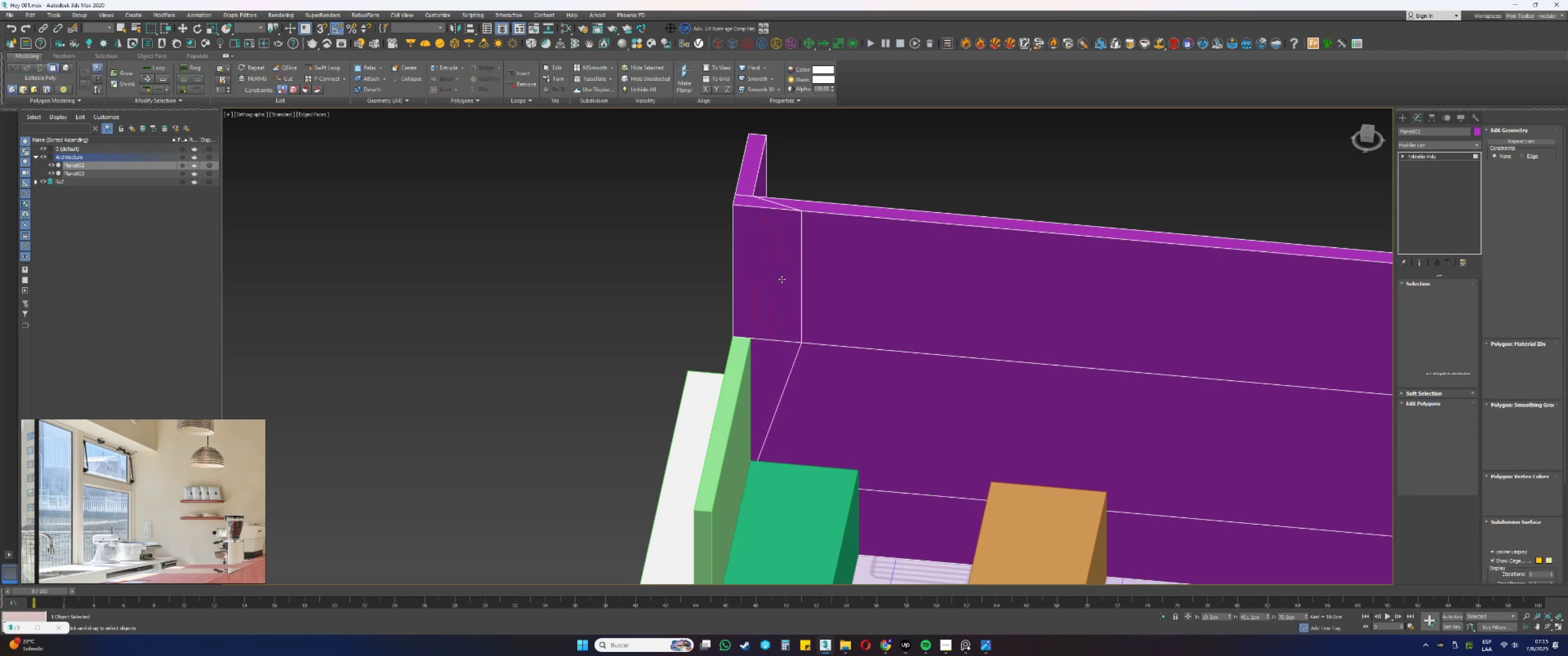 
left_click([781, 275])
 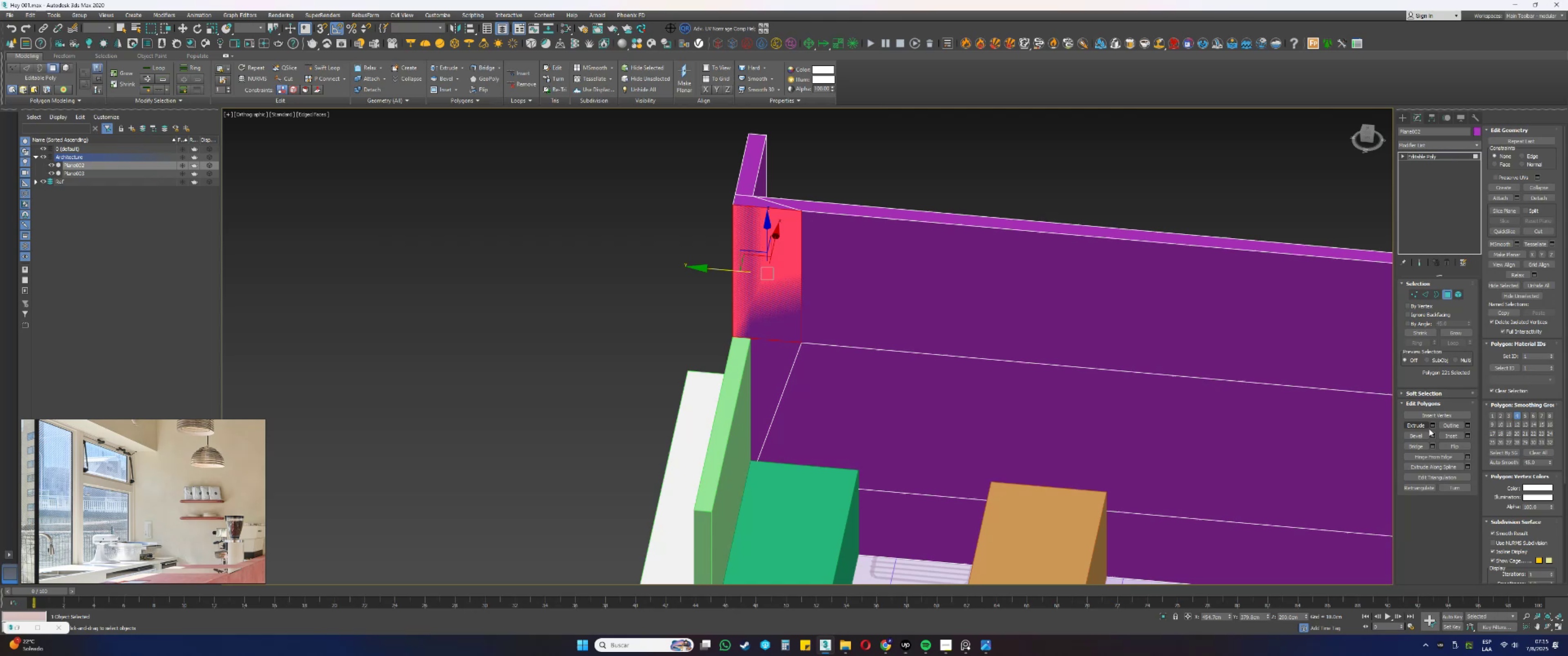 
left_click([1416, 425])
 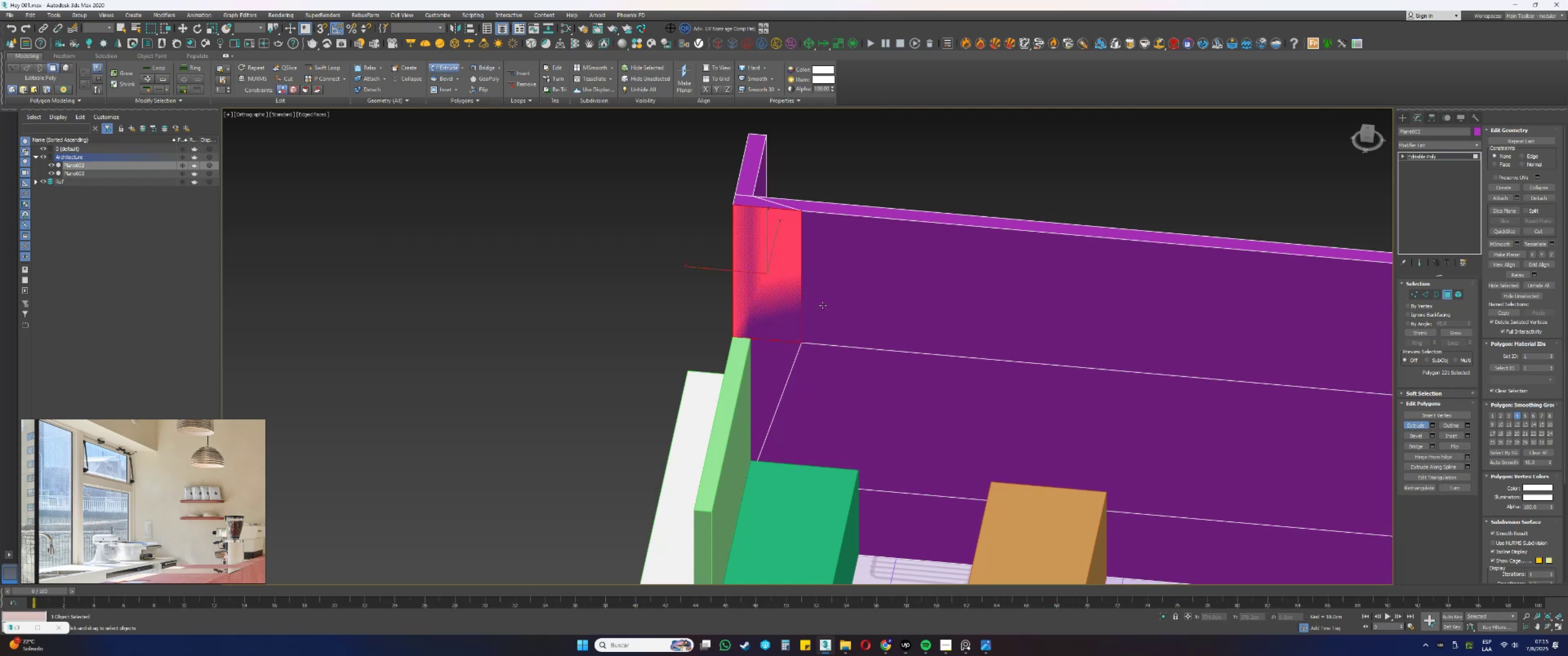 
left_click_drag(start_coordinate=[788, 289], to_coordinate=[781, 244])
 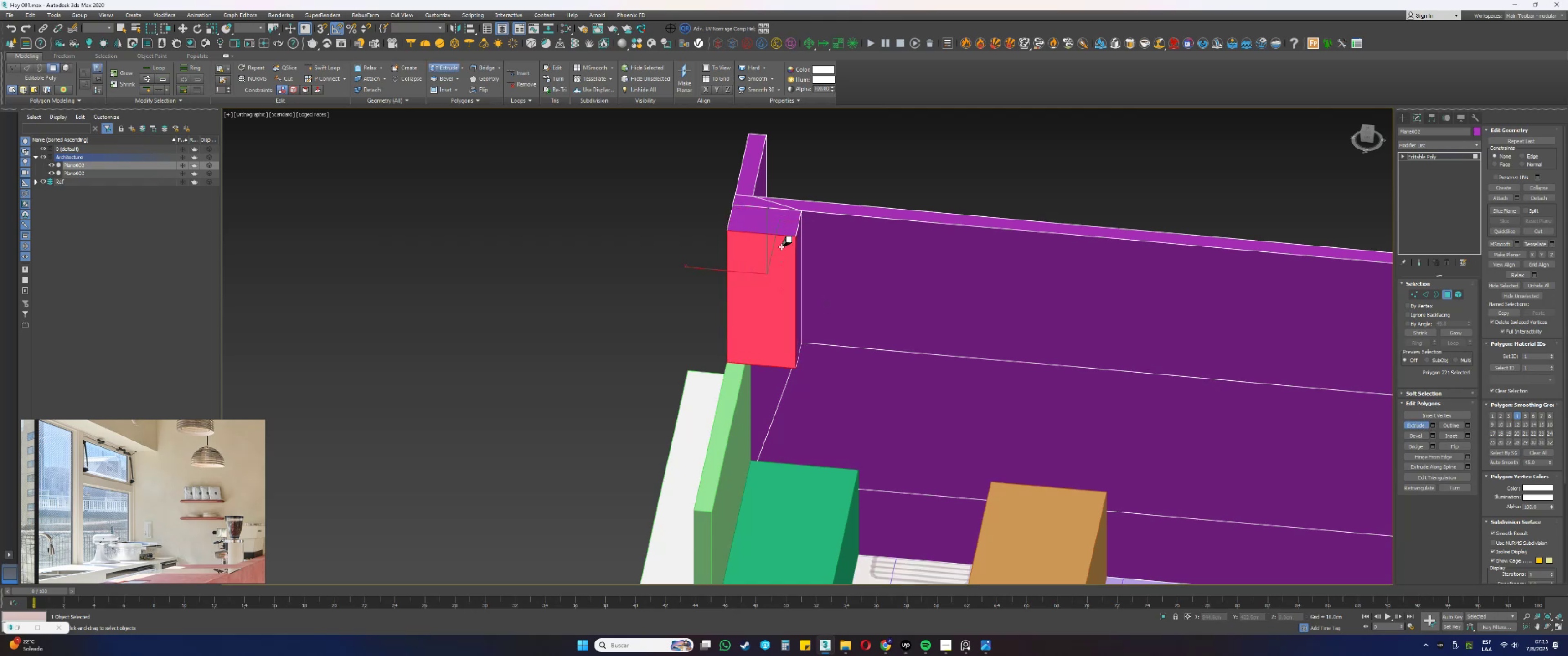 
right_click([782, 241])
 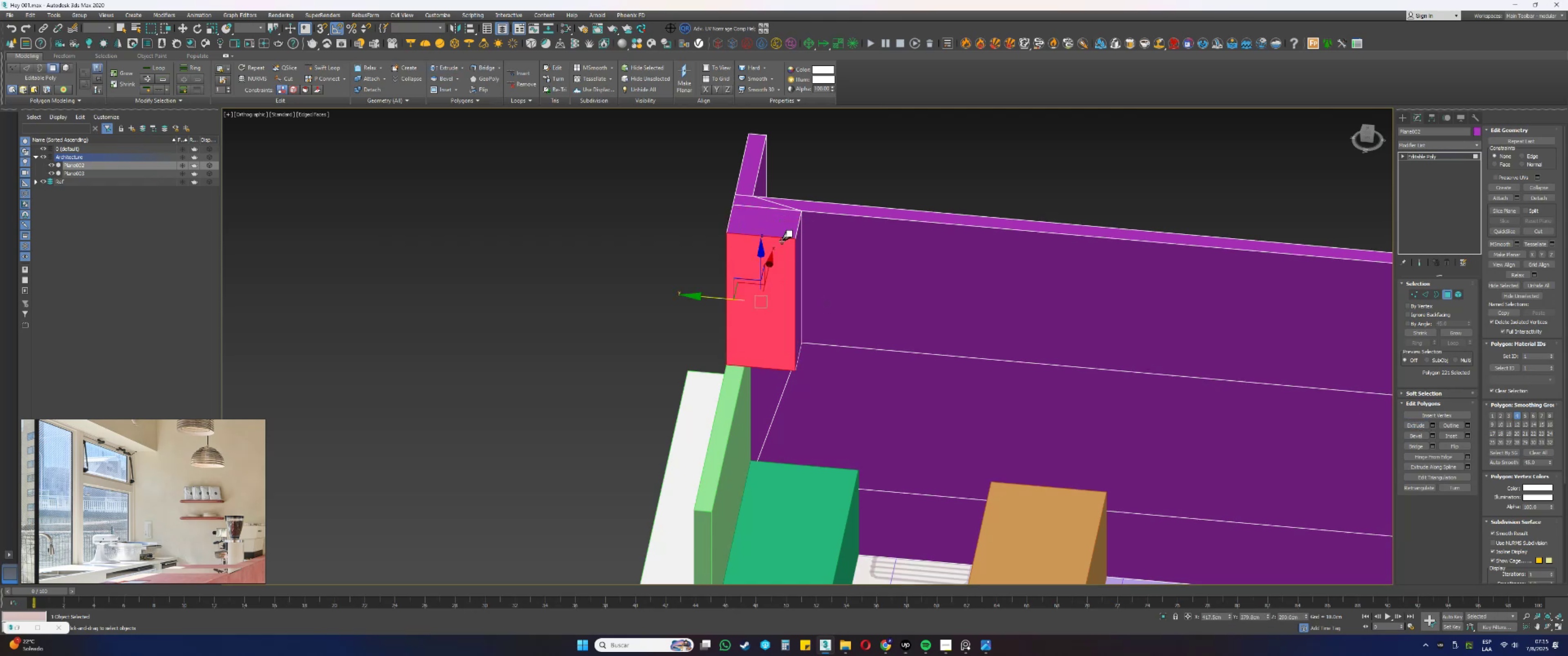 
scroll: coordinate [806, 294], scroll_direction: down, amount: 3.0
 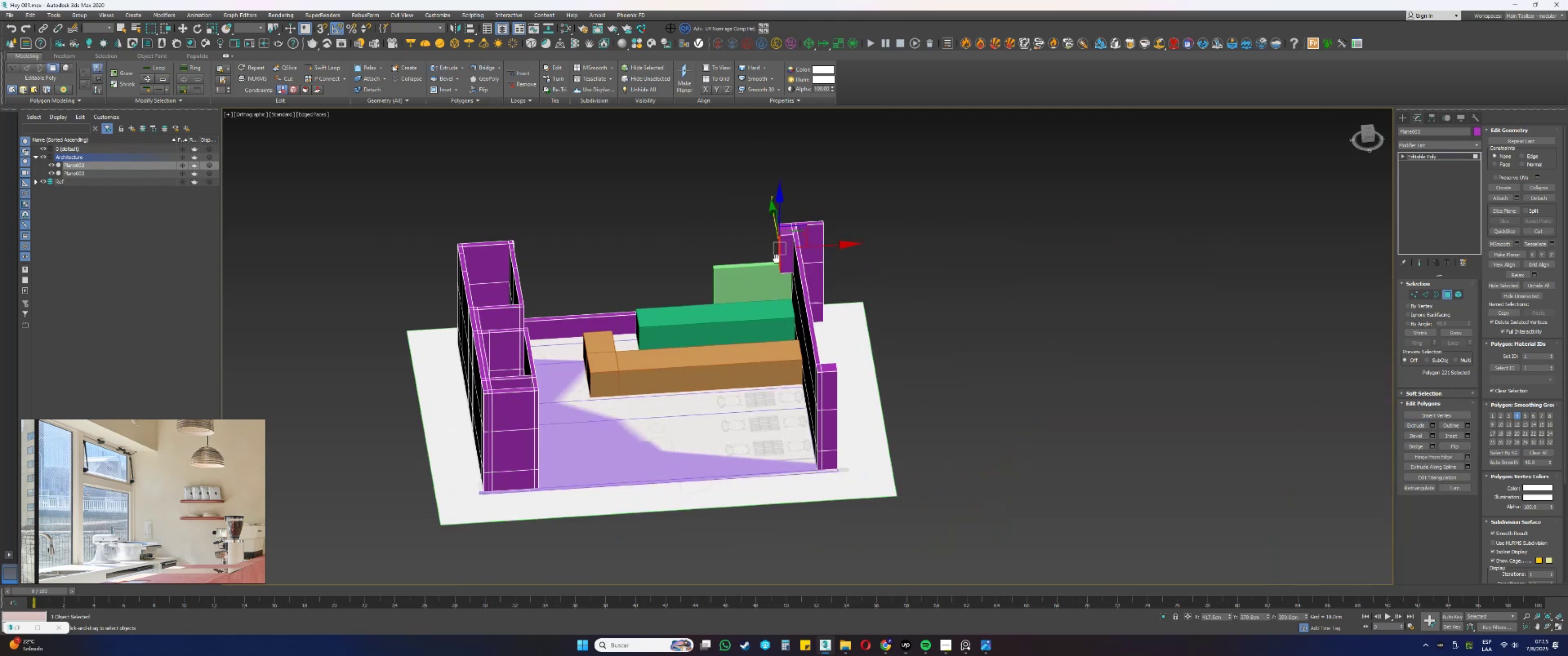 
hold_key(key=AltLeft, duration=0.3)
 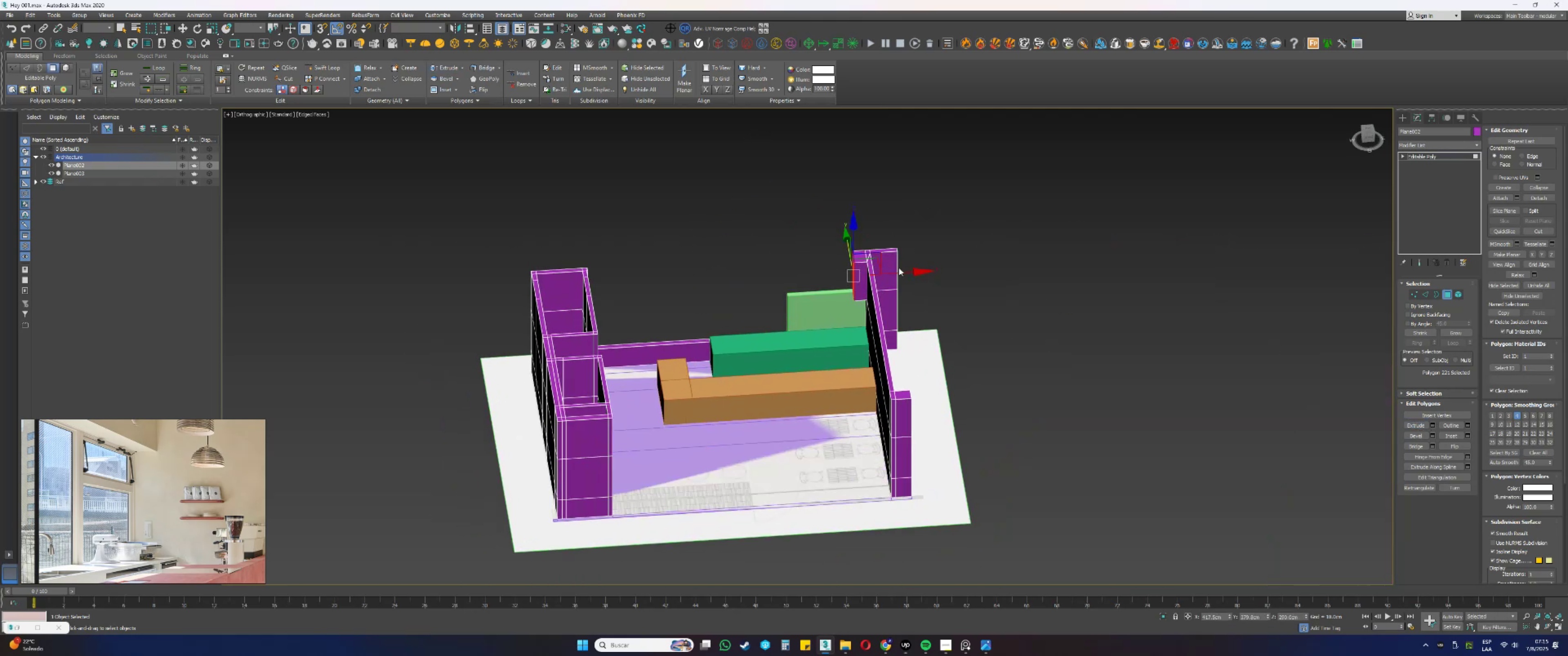 
left_click_drag(start_coordinate=[902, 272], to_coordinate=[642, 293])
 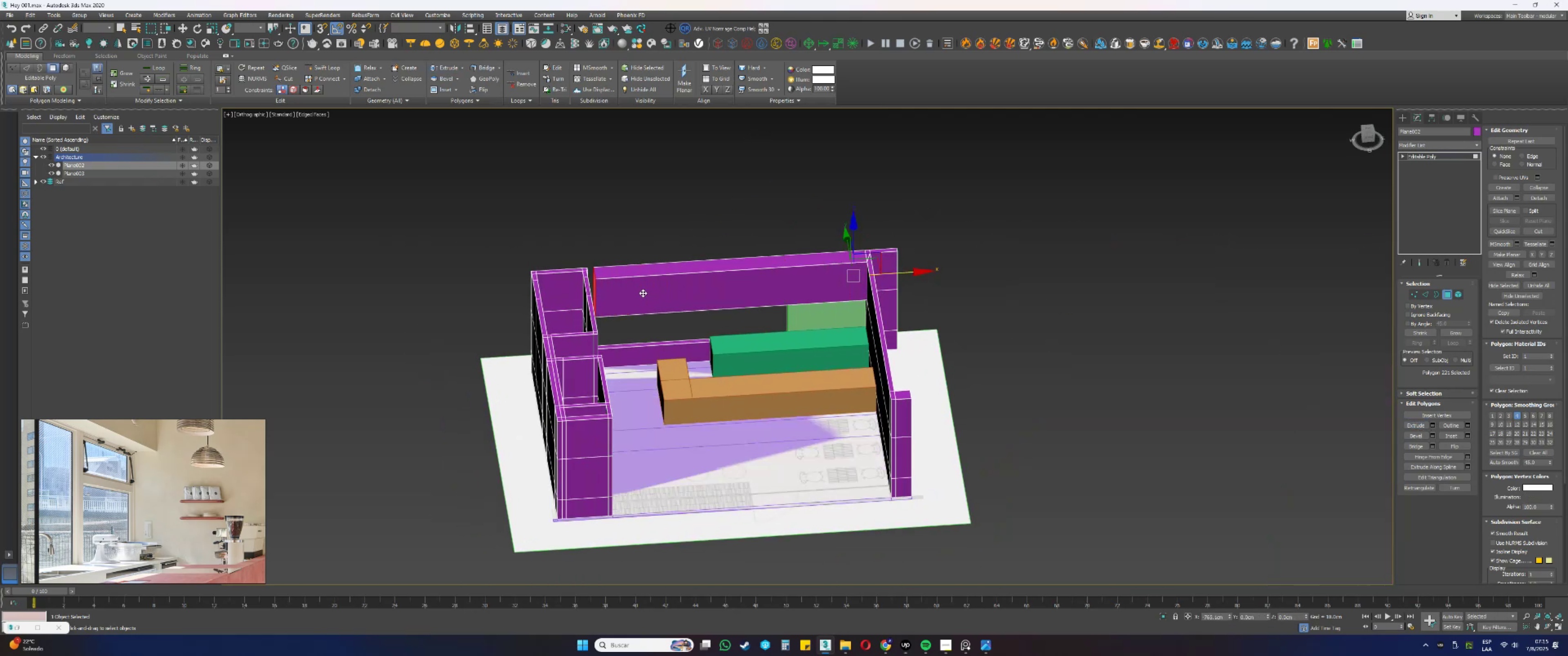 
hold_key(key=AltLeft, duration=0.76)
 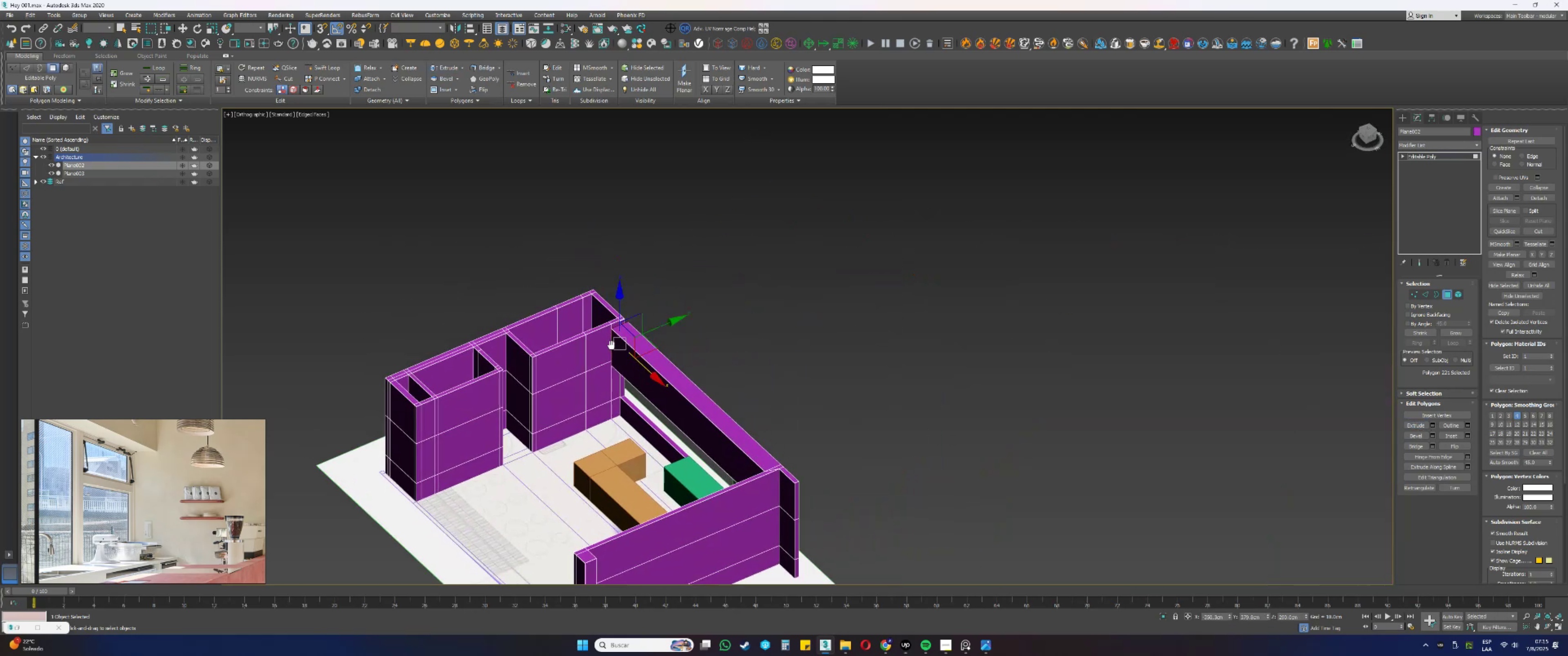 
key(Alt+AltLeft)
 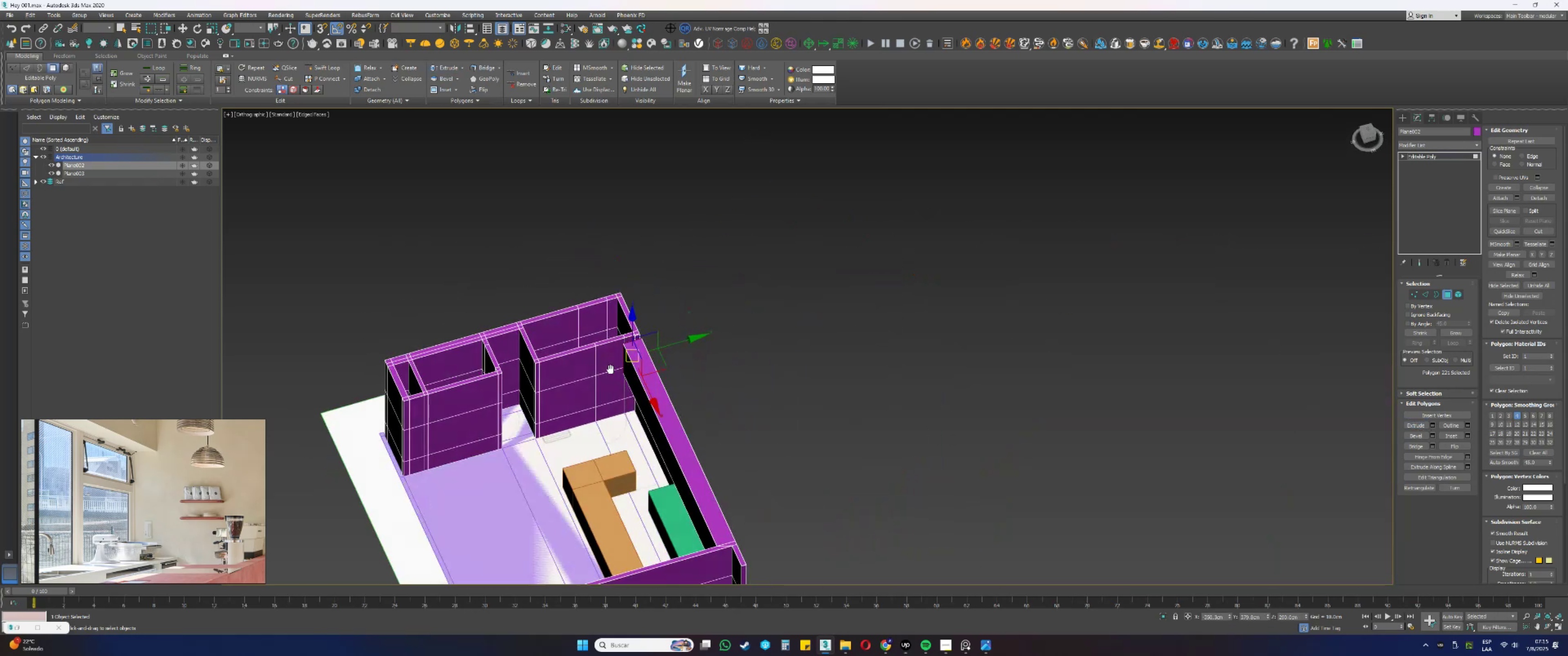 
scroll: coordinate [638, 338], scroll_direction: up, amount: 6.0
 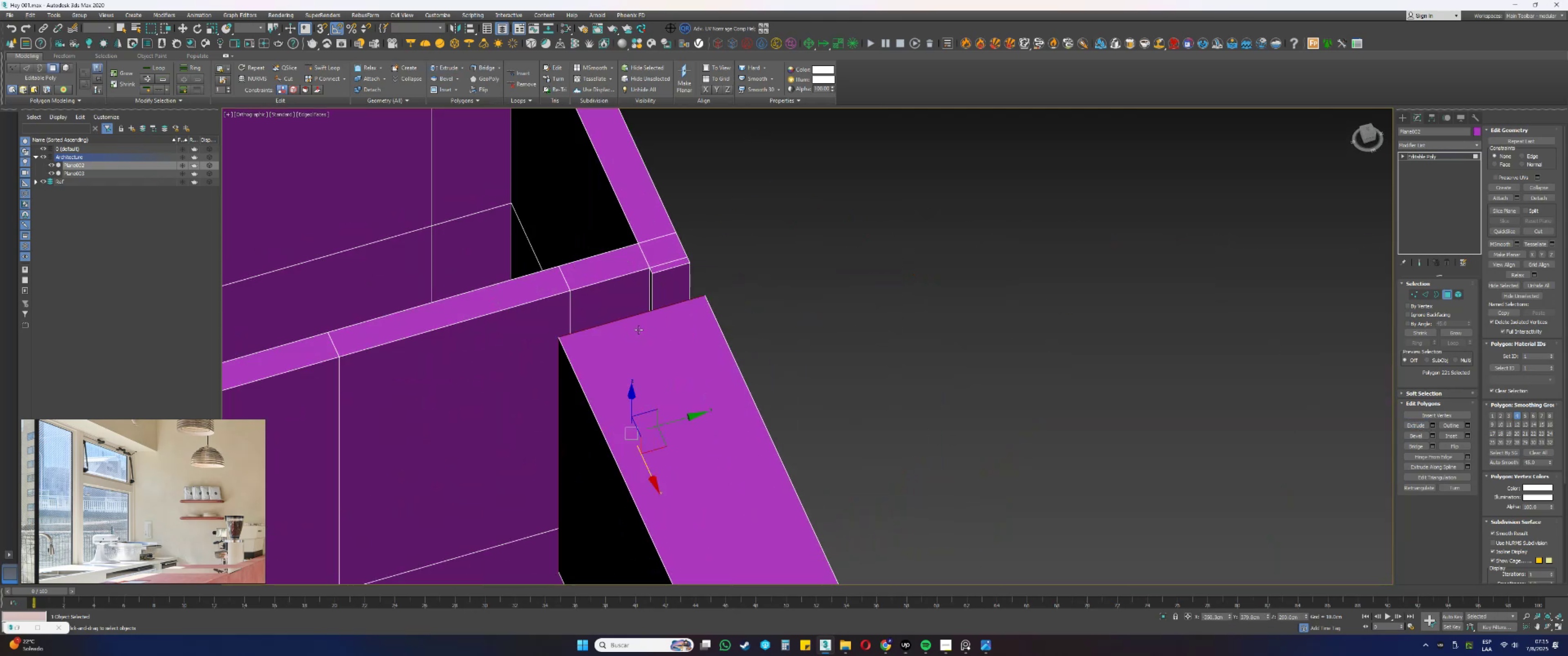 
key(Alt+AltLeft)
 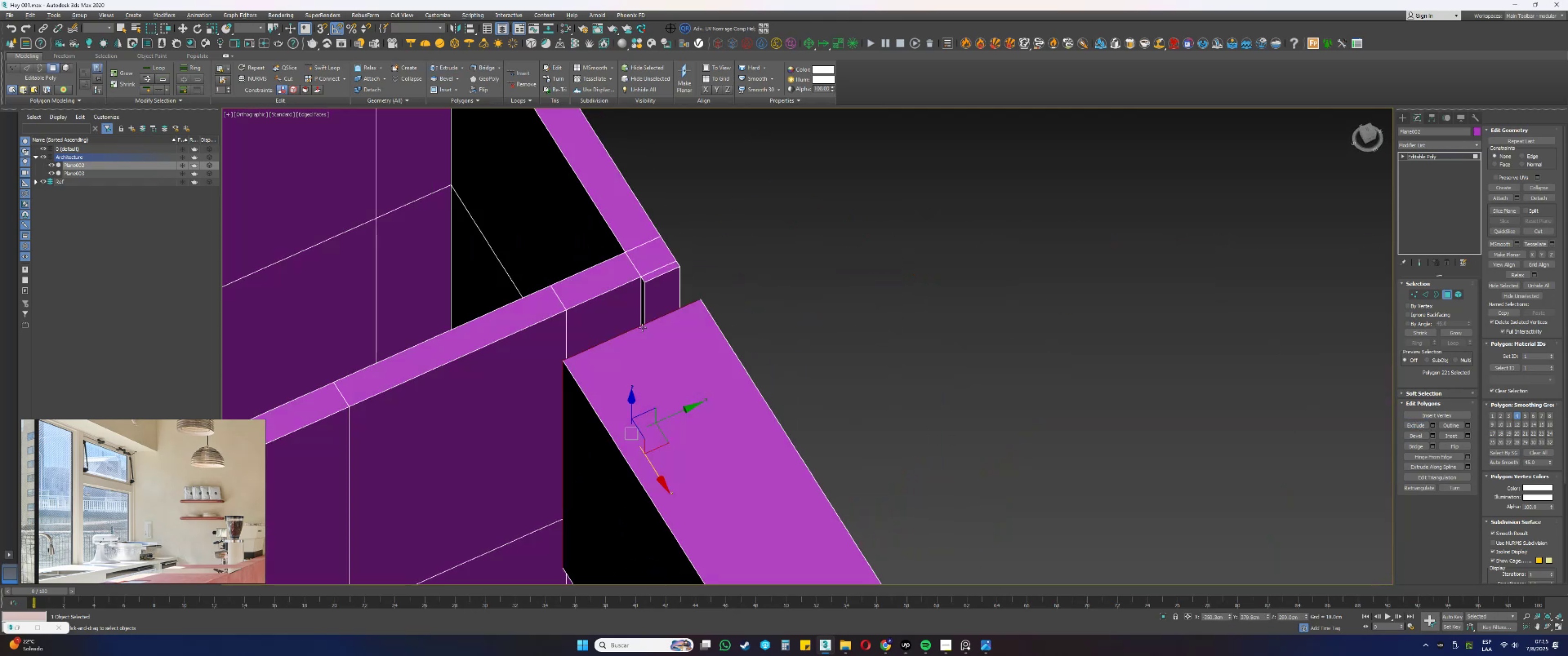 
scroll: coordinate [615, 356], scroll_direction: up, amount: 1.0
 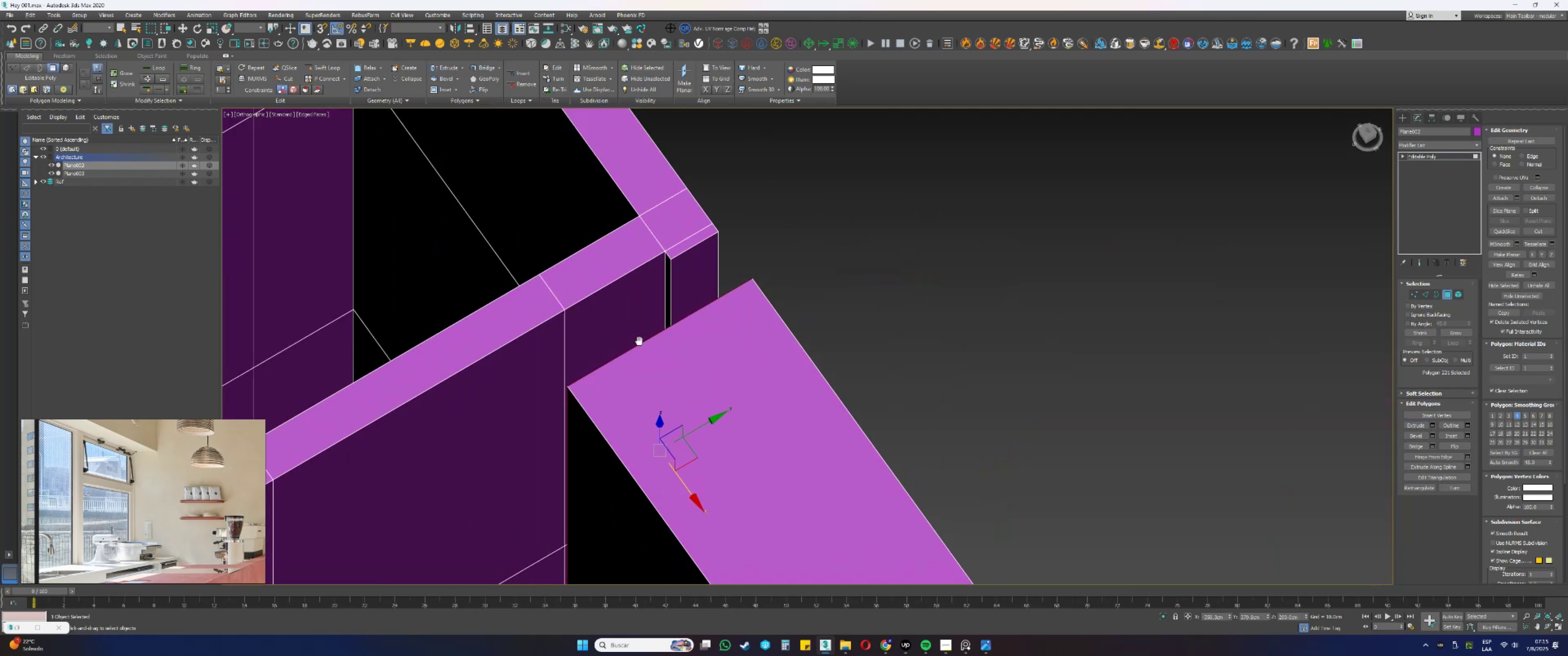 
key(Alt+AltLeft)
 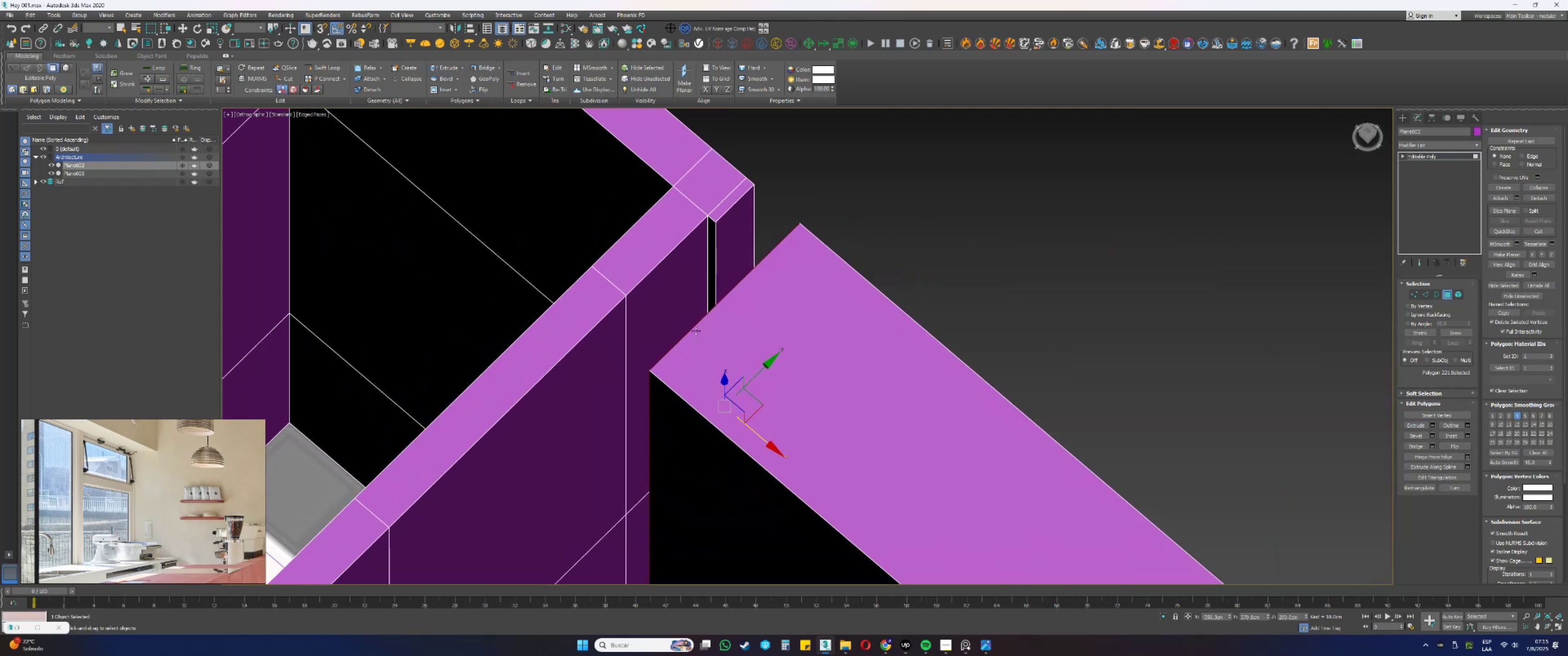 
scroll: coordinate [680, 308], scroll_direction: down, amount: 3.0
 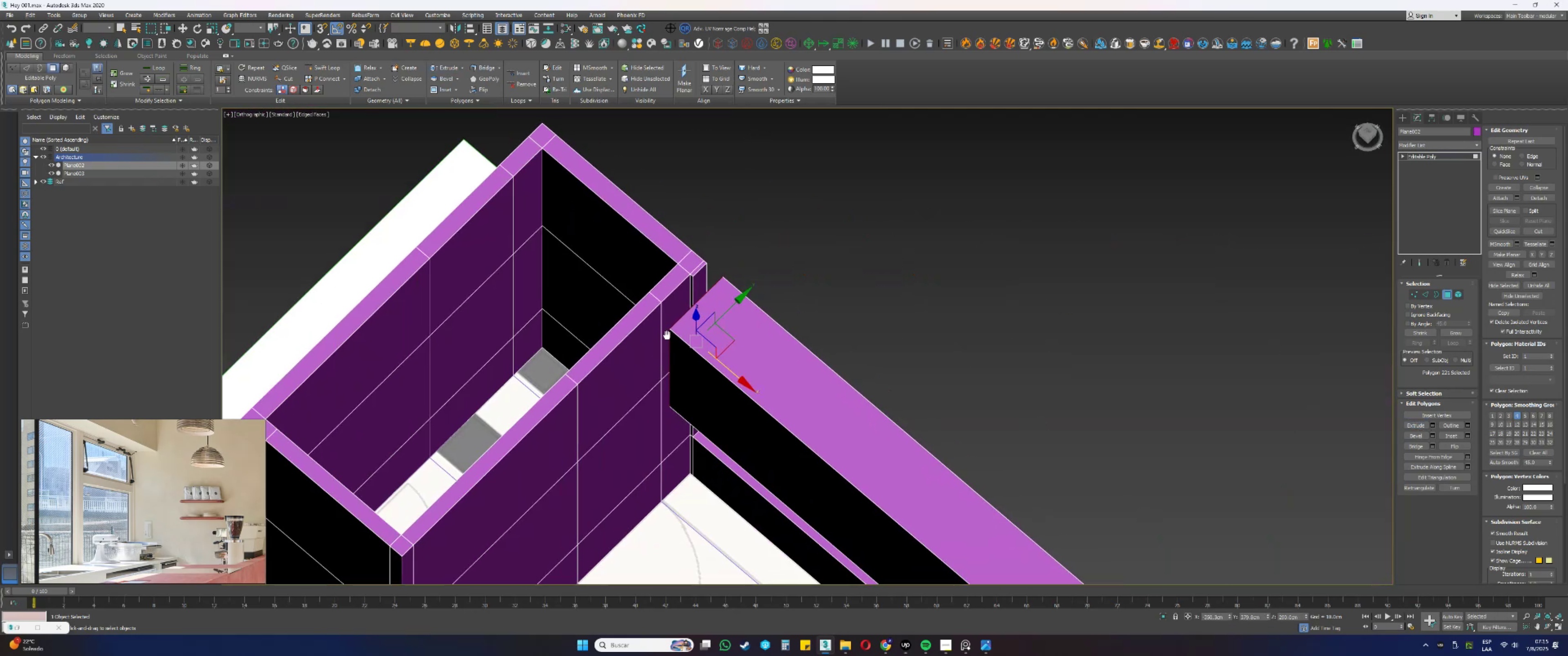 
key(Alt+AltLeft)
 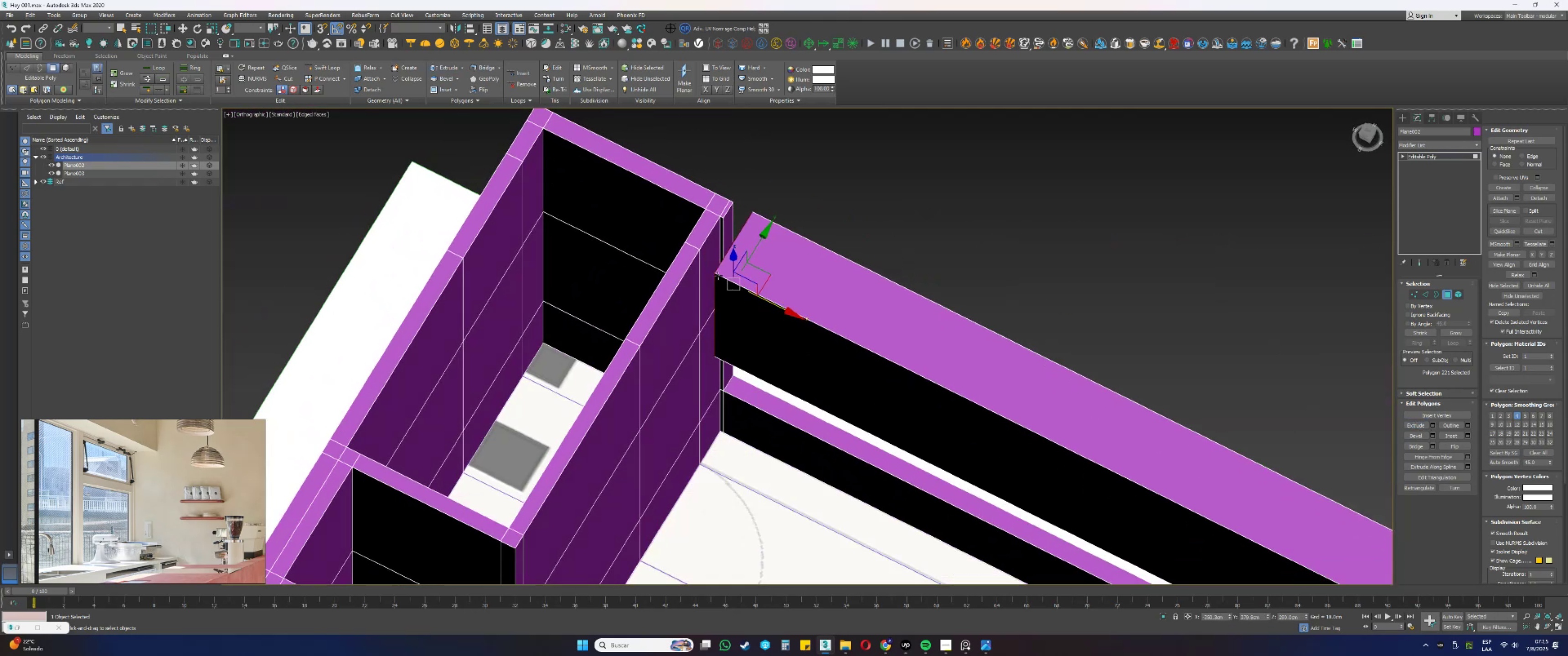 
scroll: coordinate [728, 292], scroll_direction: up, amount: 1.0
 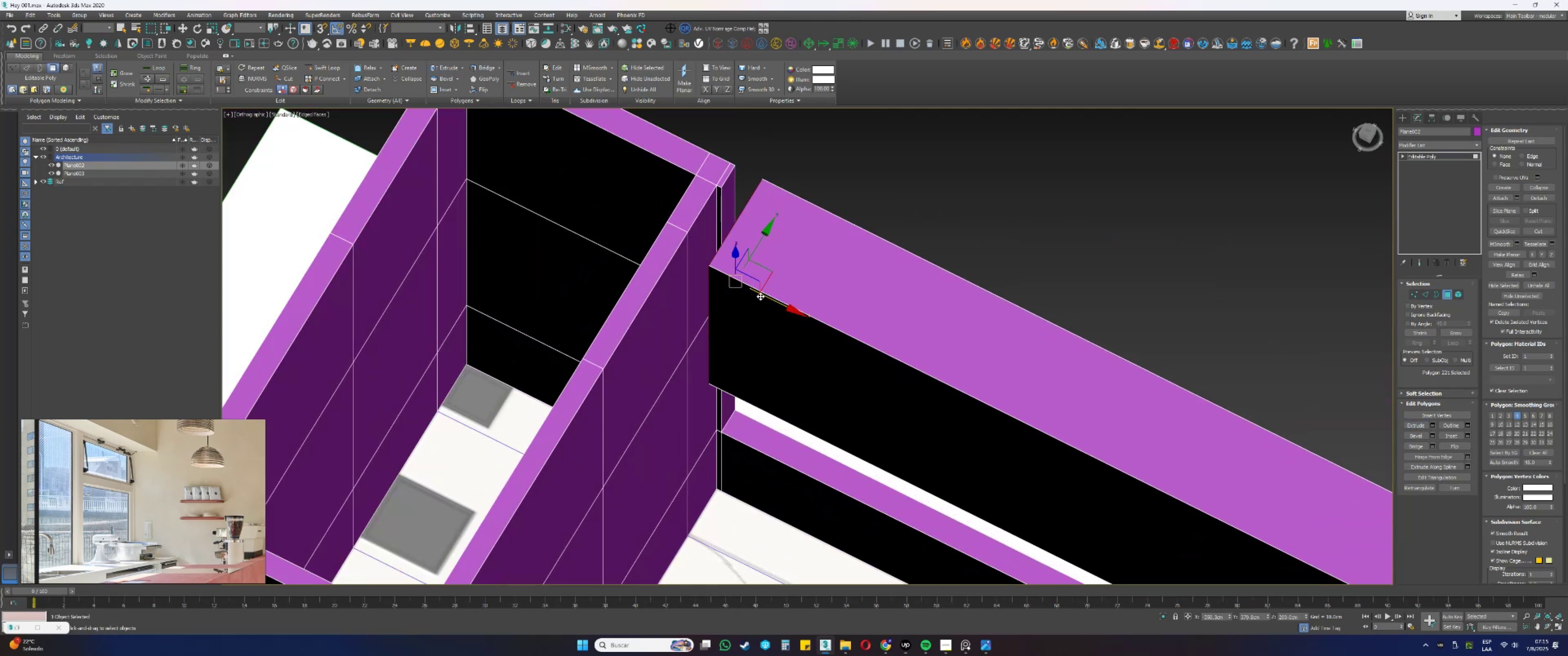 
left_click_drag(start_coordinate=[771, 297], to_coordinate=[724, 274])
 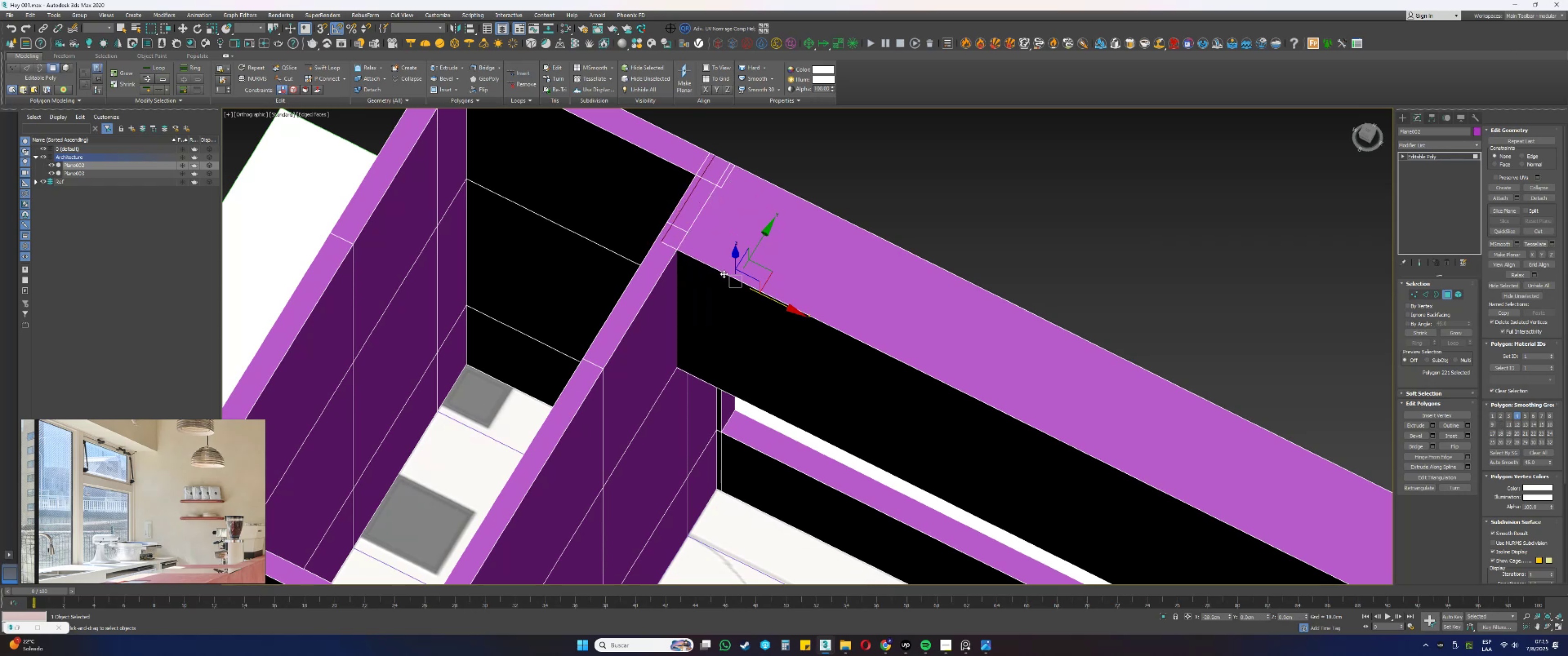 
hold_key(key=AltLeft, duration=0.84)
 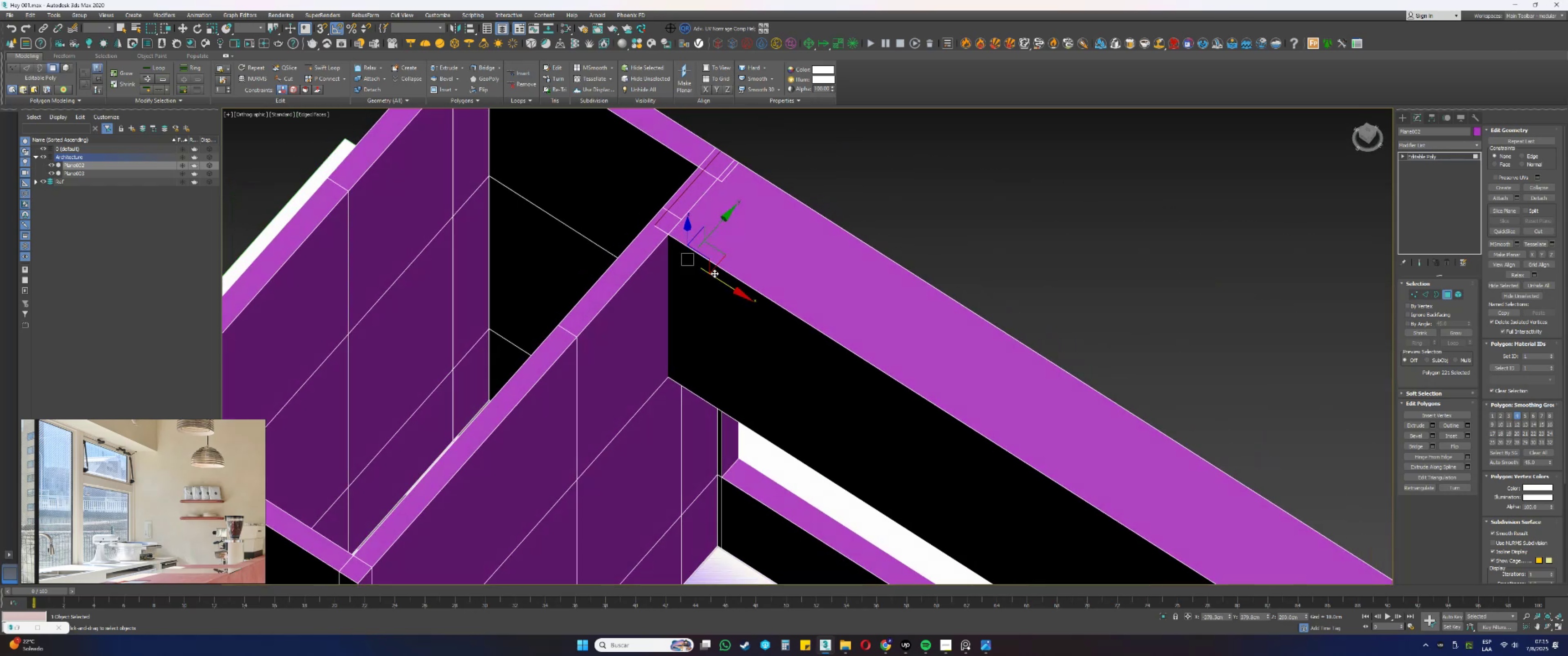 
key(Control+ControlLeft)
 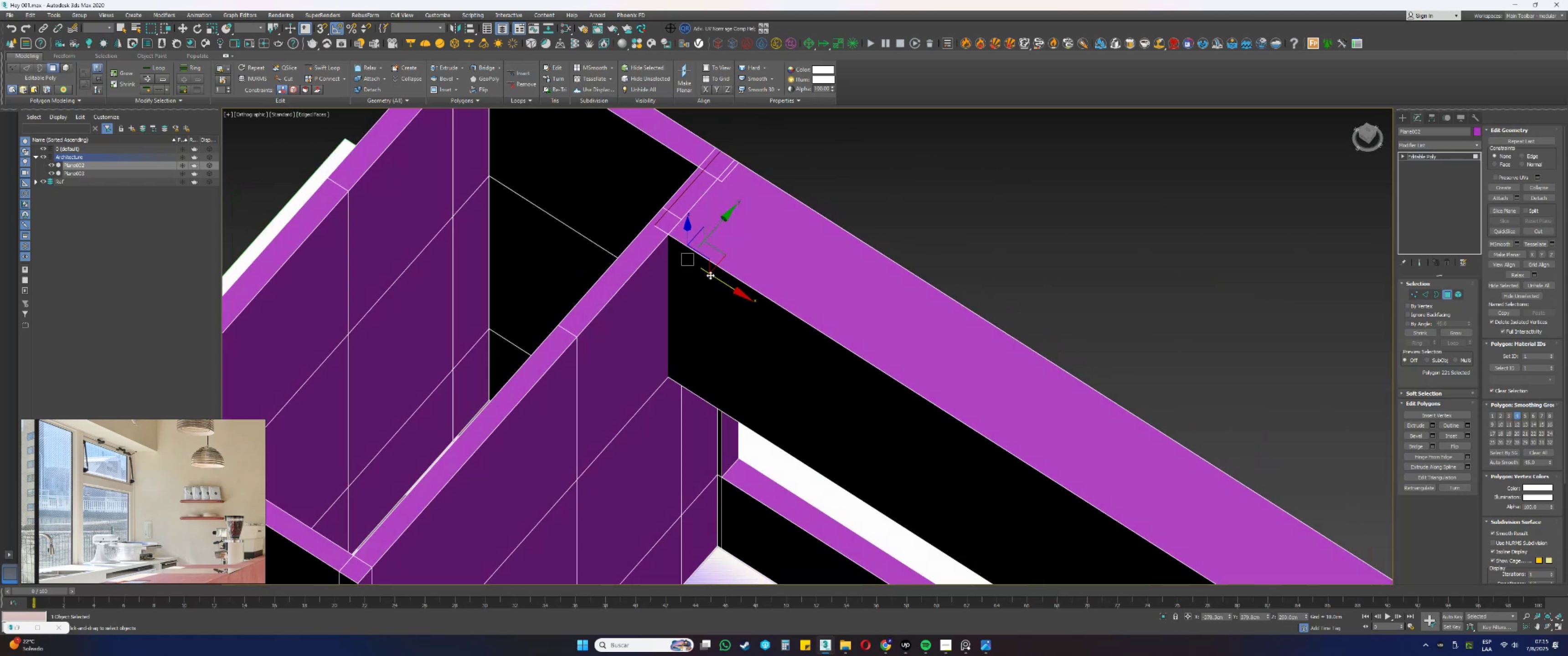 
key(Control+Z)
 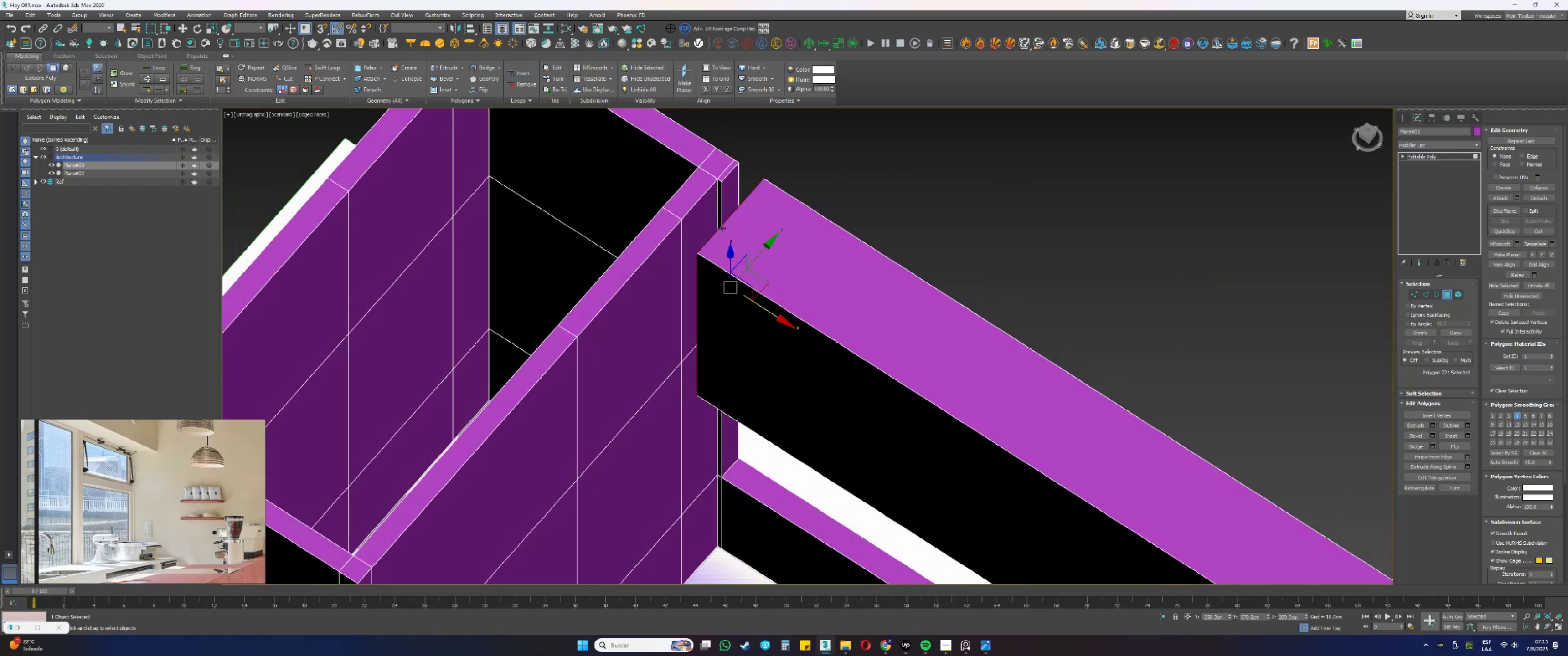 
key(Alt+AltLeft)
 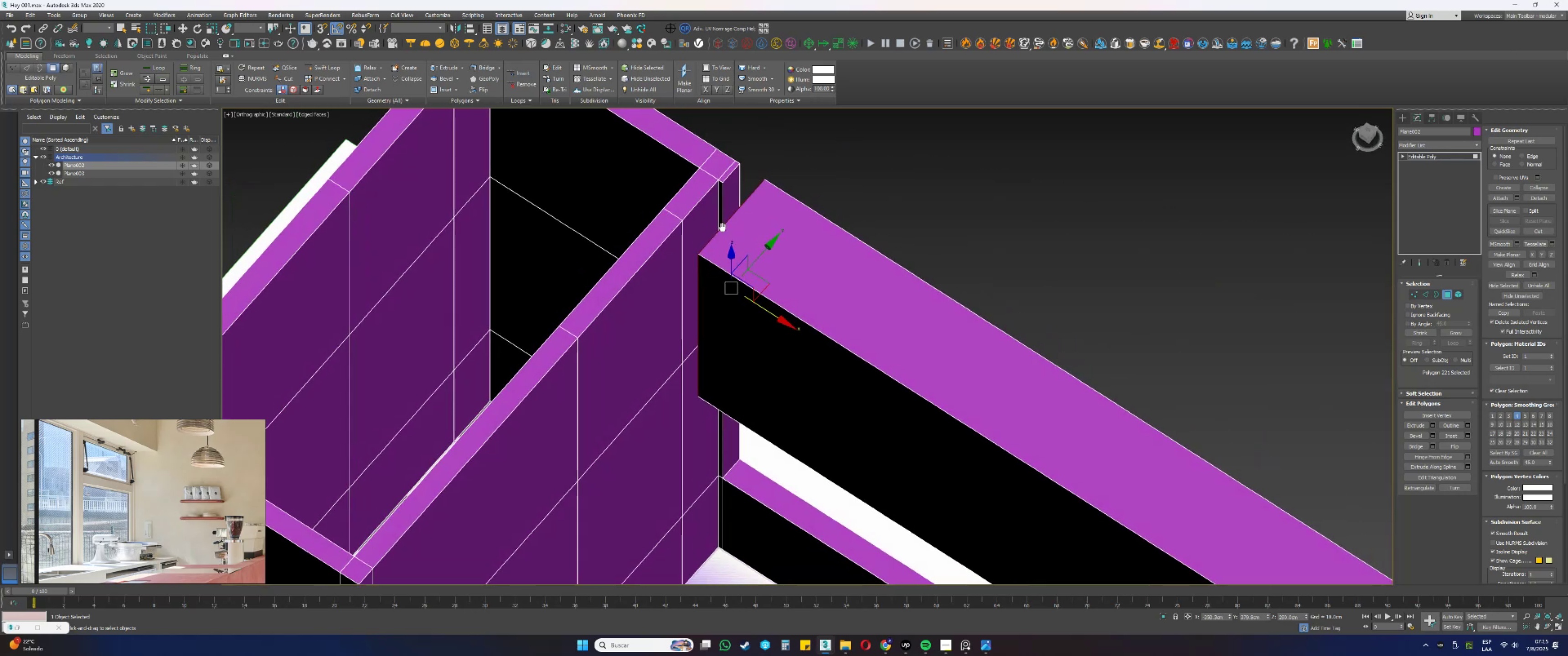 
scroll: coordinate [728, 231], scroll_direction: up, amount: 1.0
 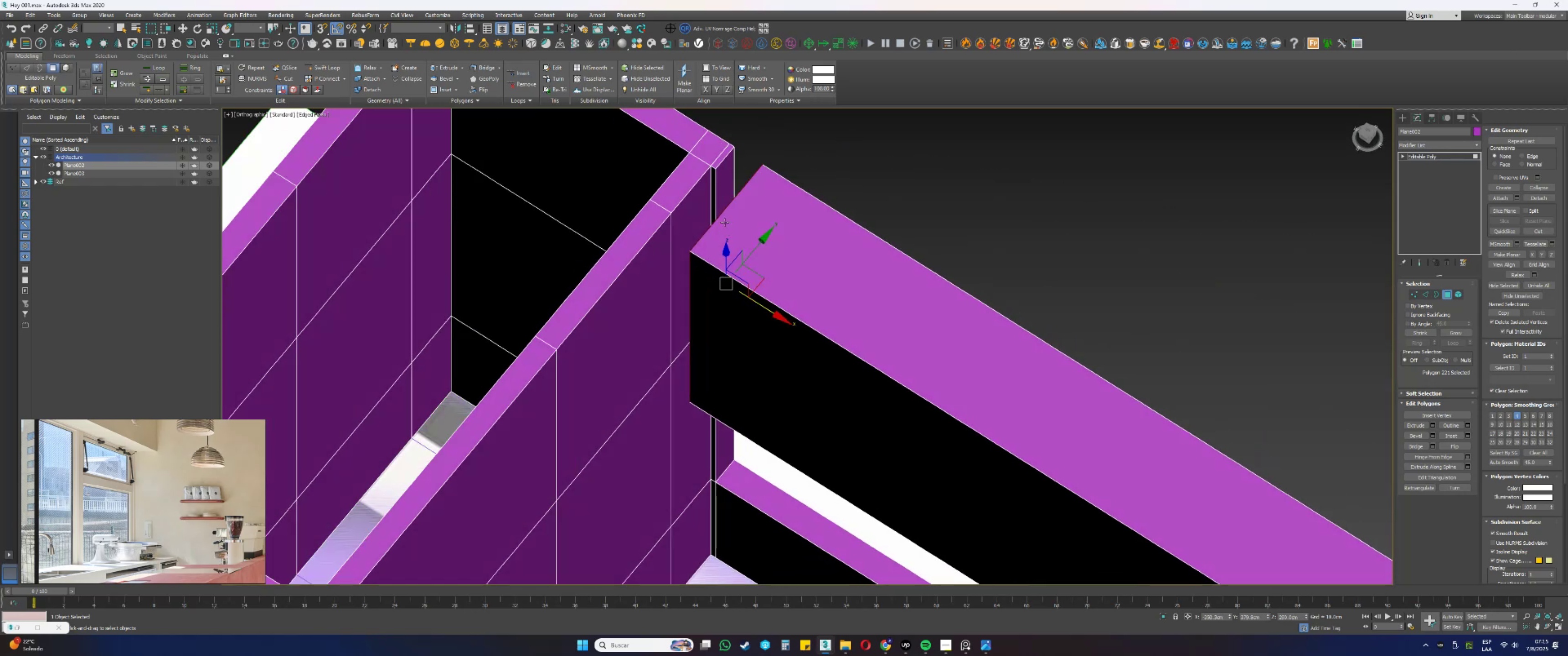 
left_click([720, 203])
 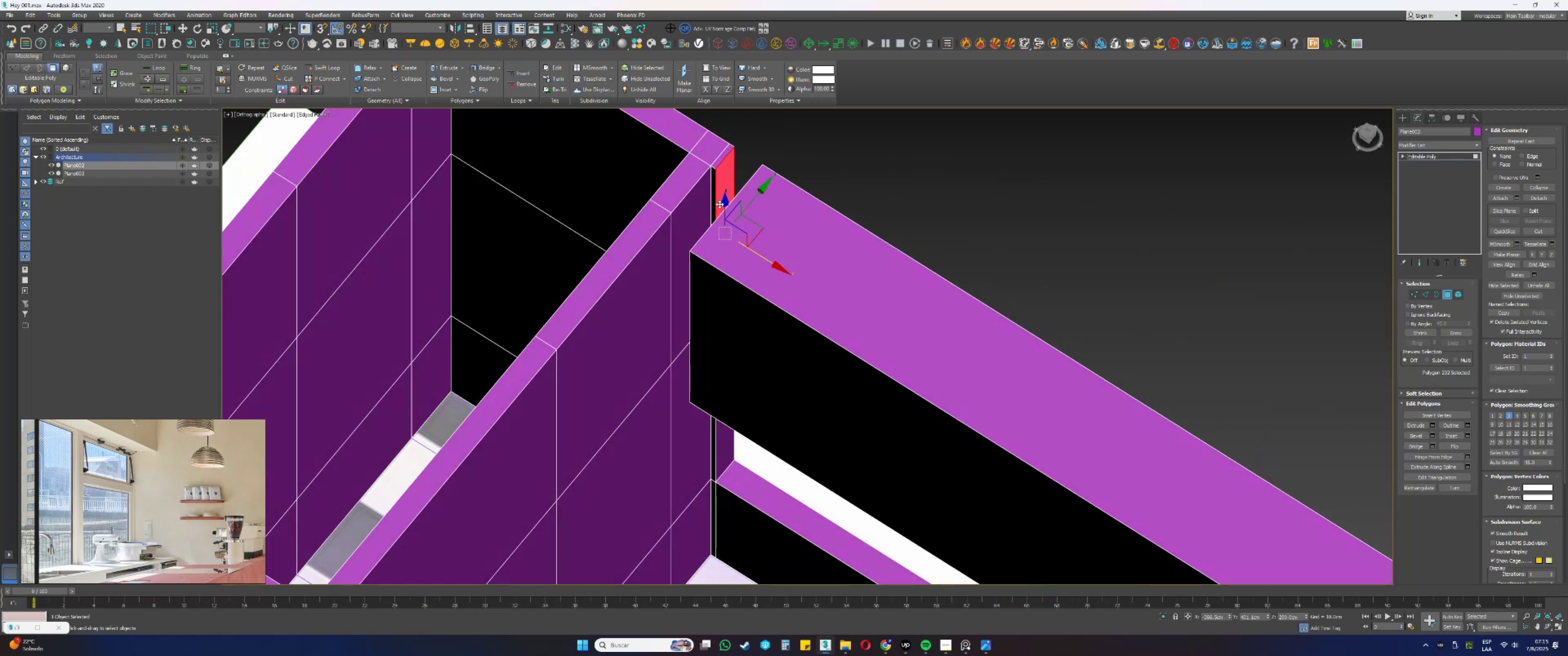 
scroll: coordinate [715, 193], scroll_direction: up, amount: 2.0
 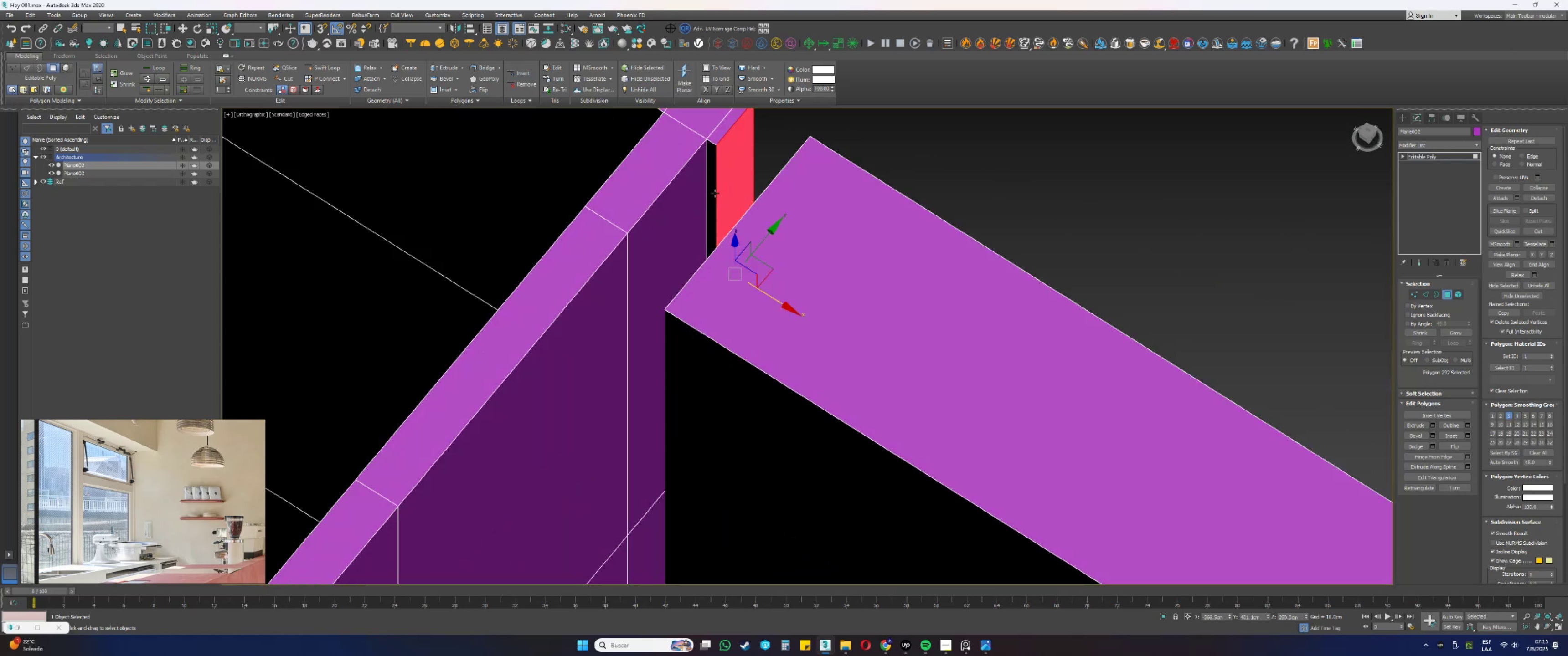 
left_click([714, 194])
 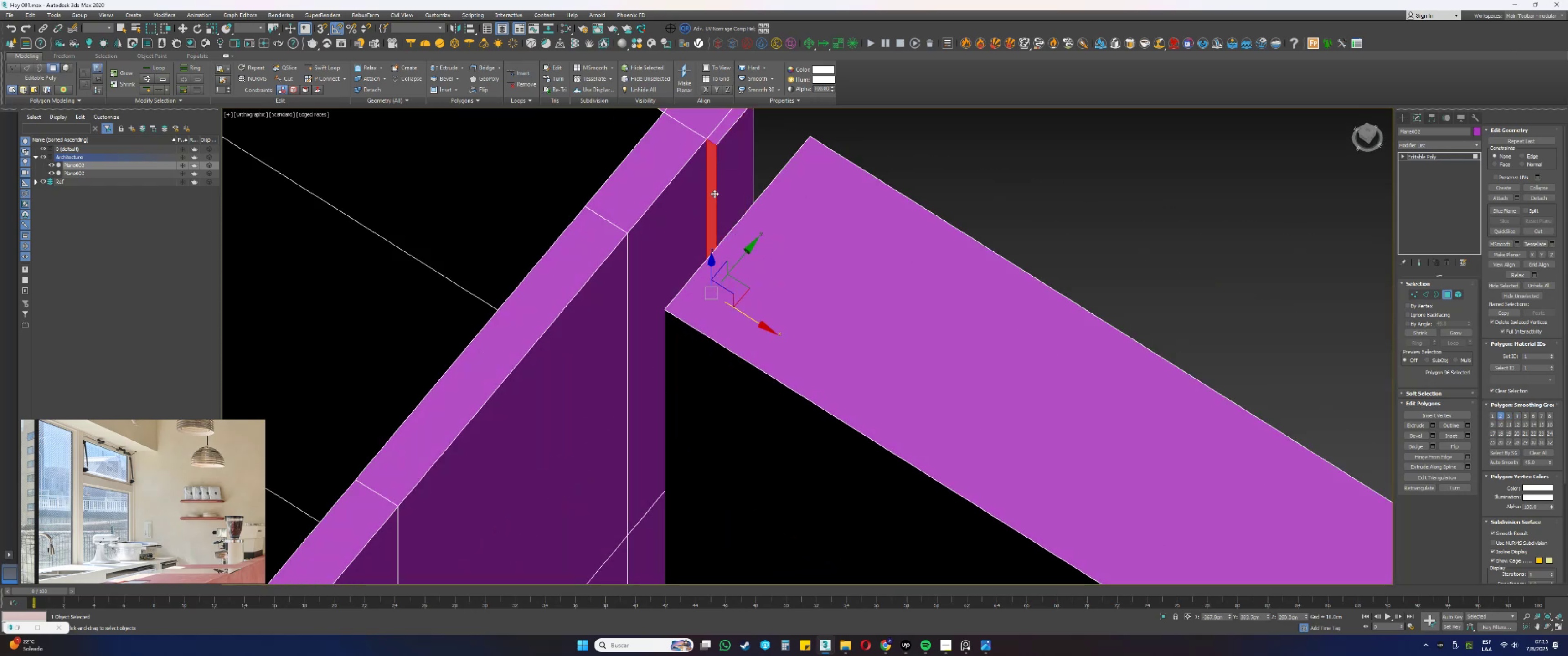 
key(Control+ControlLeft)
 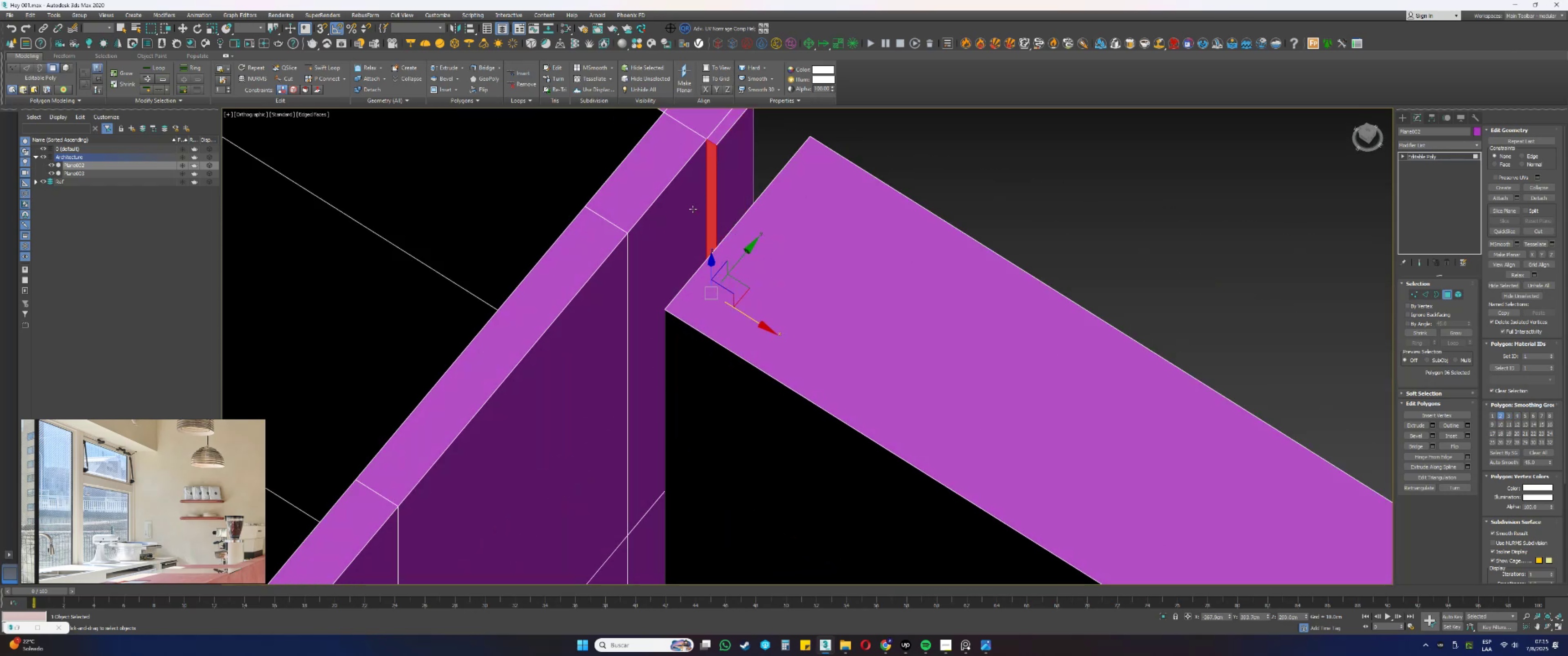 
double_click([693, 209])
 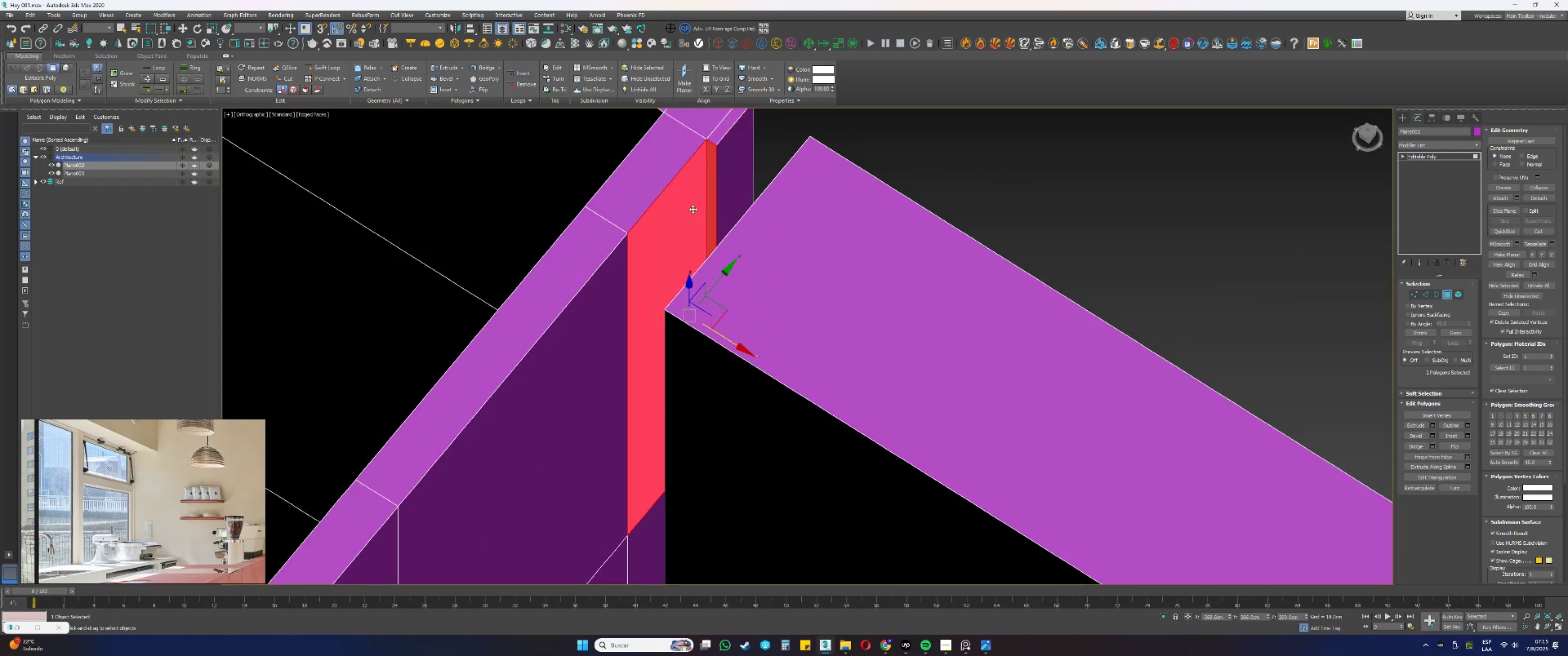 
key(Delete)
 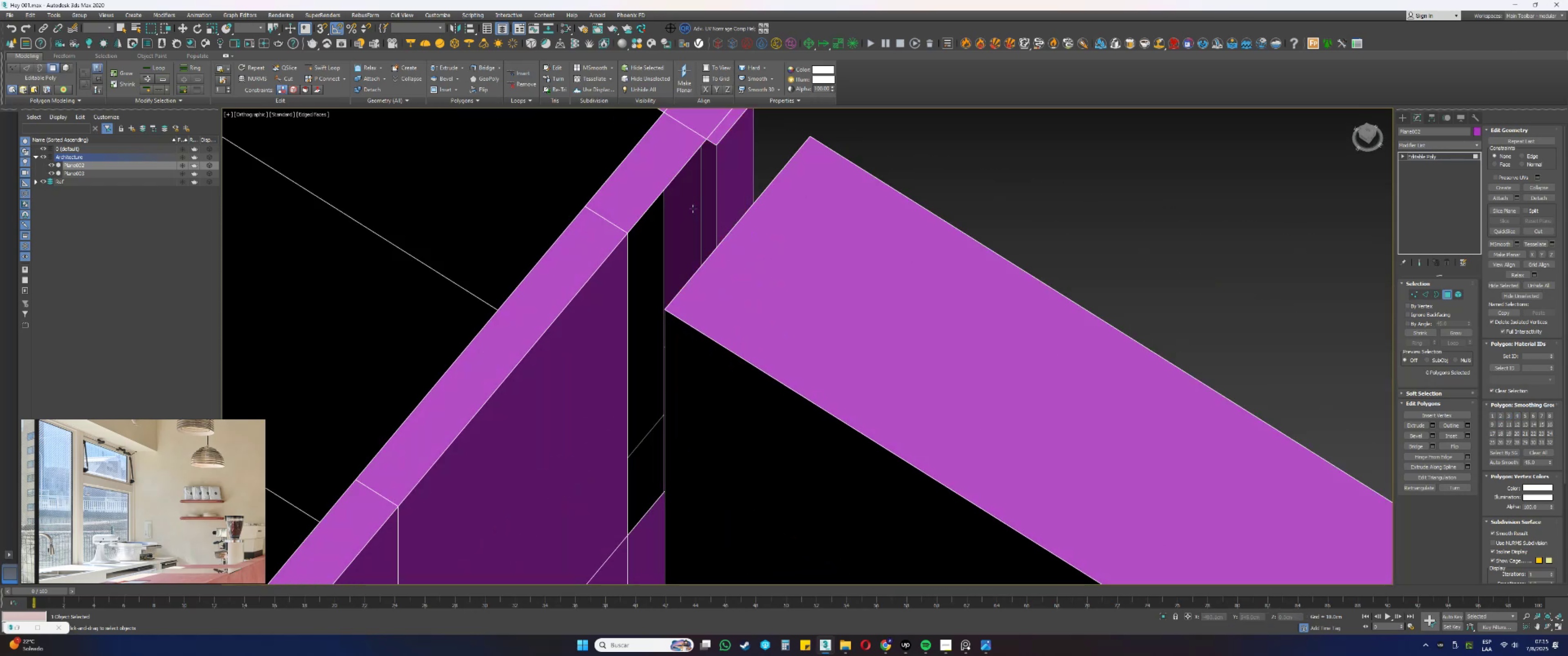 
key(2)
 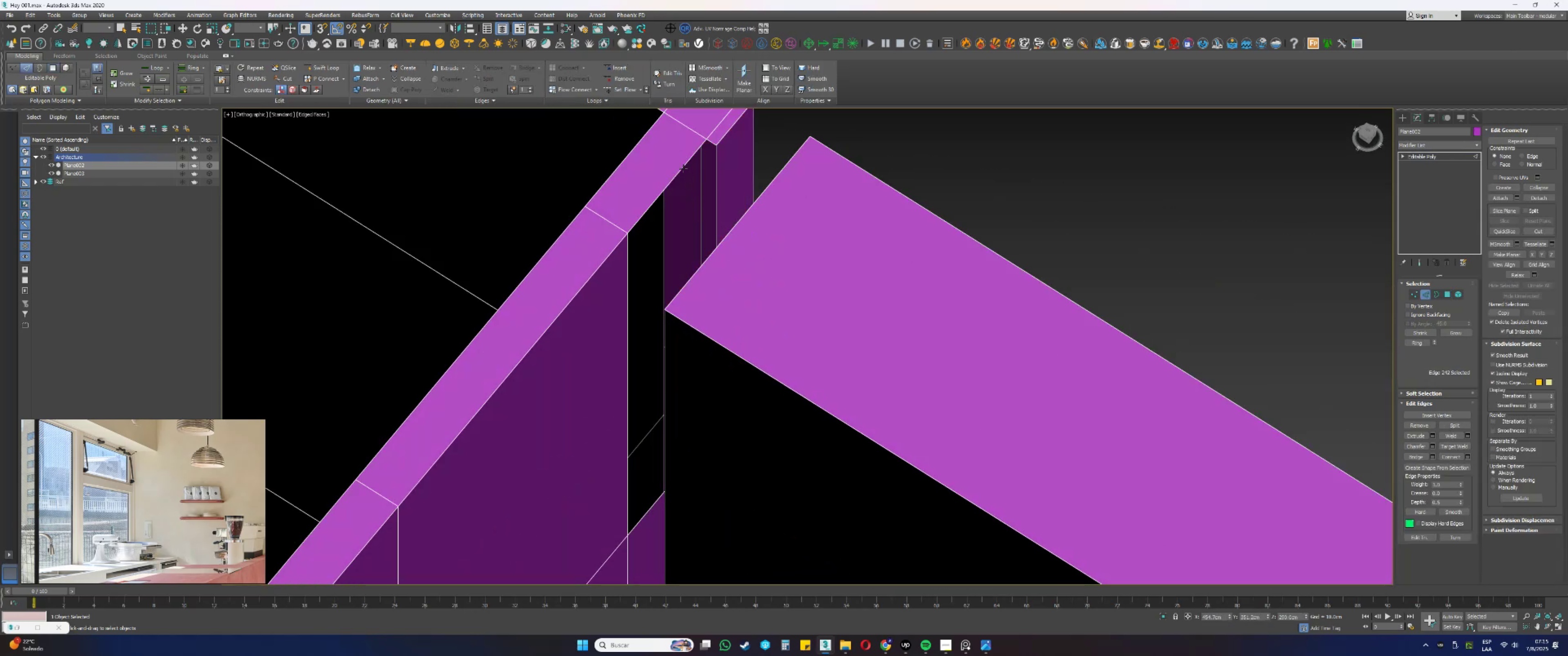 
left_click([683, 168])
 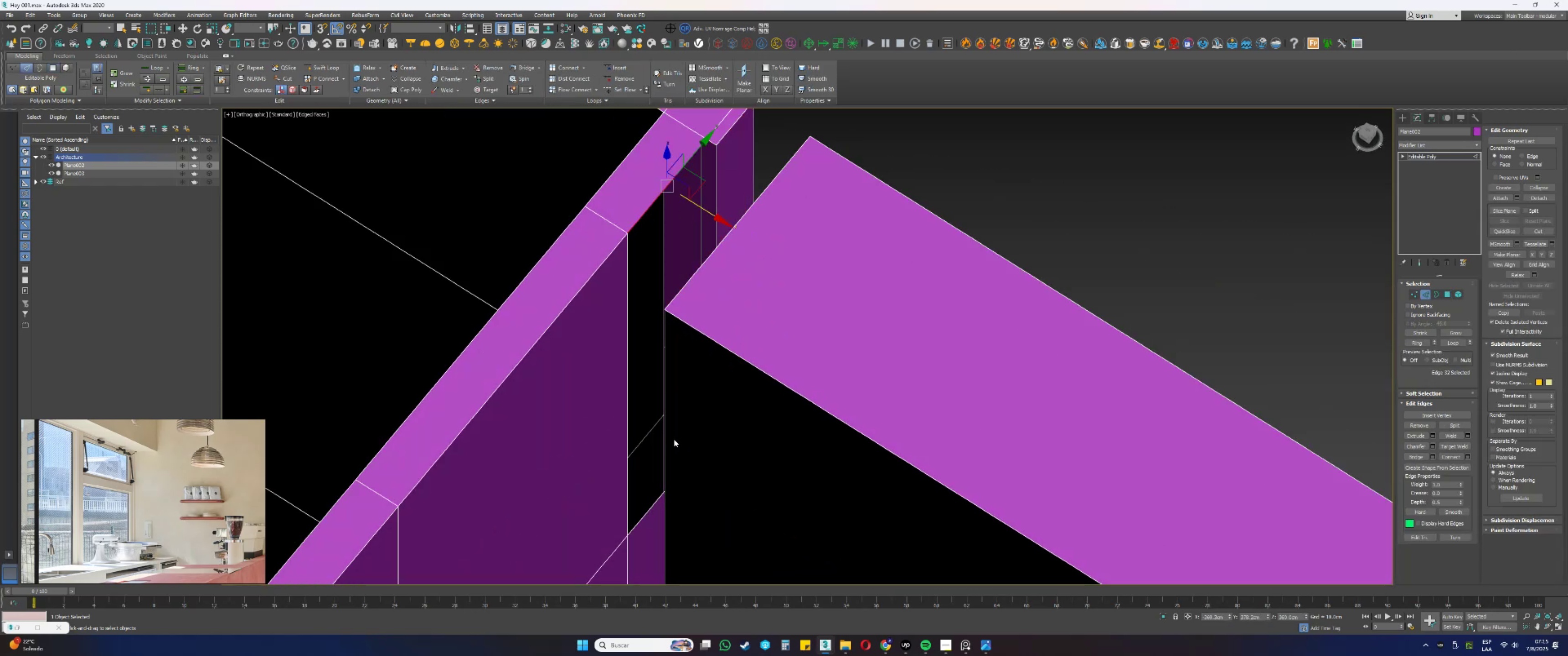 
hold_key(key=ControlLeft, duration=1.45)
left_click([652, 505])
 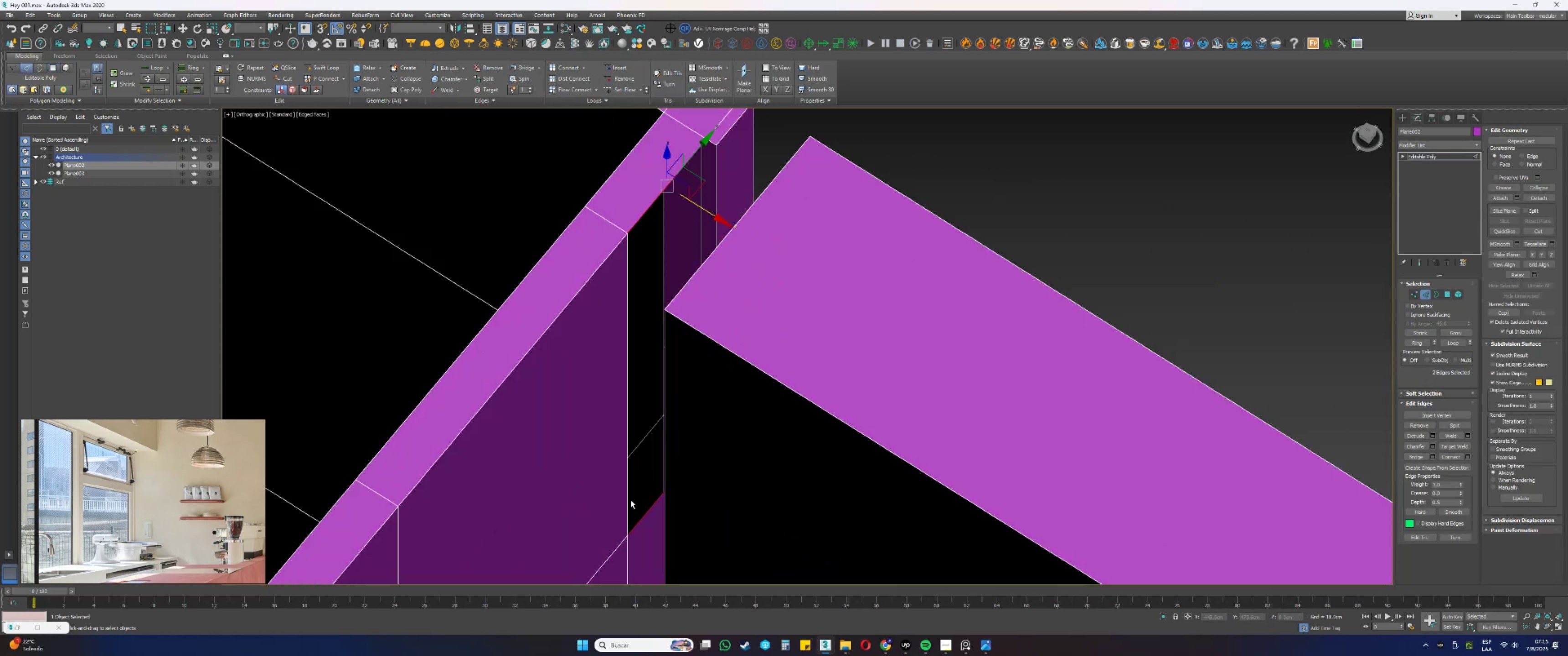 
left_click([628, 498])
 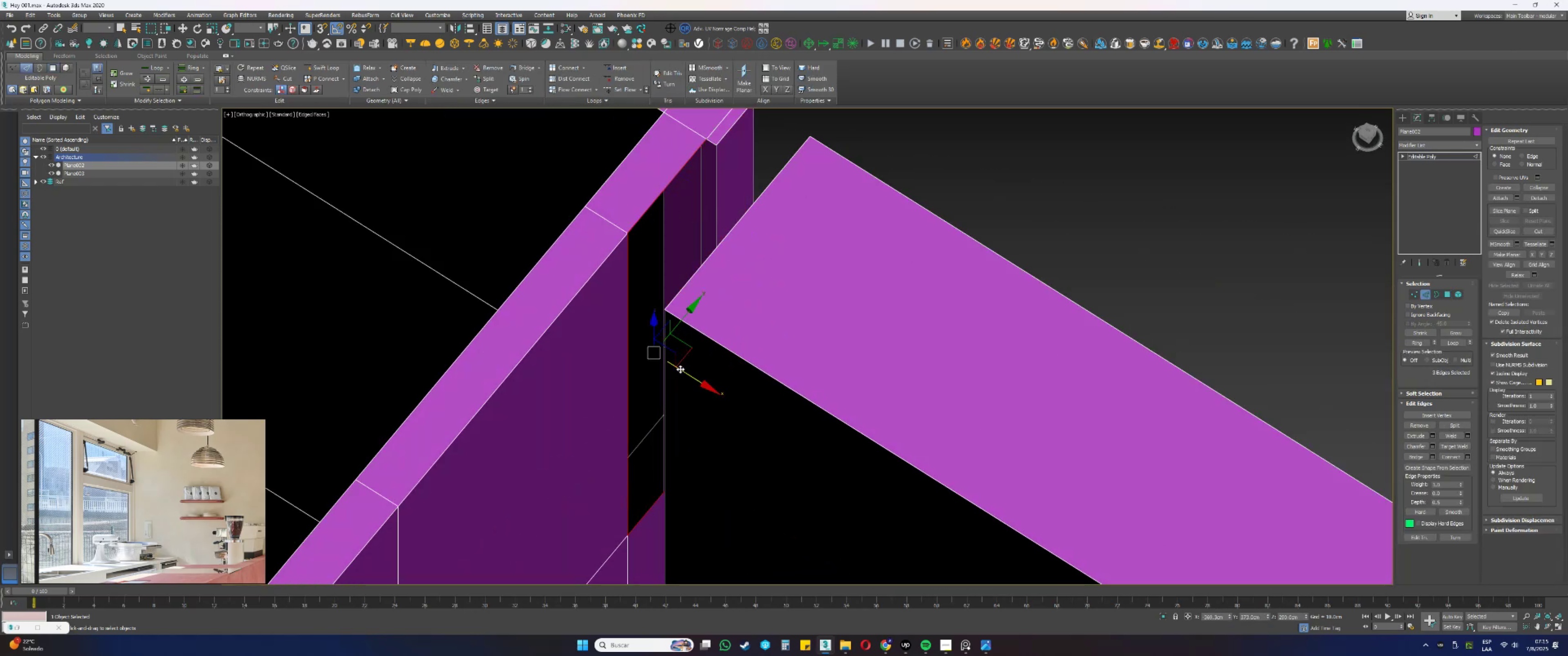 
type(ss1)
 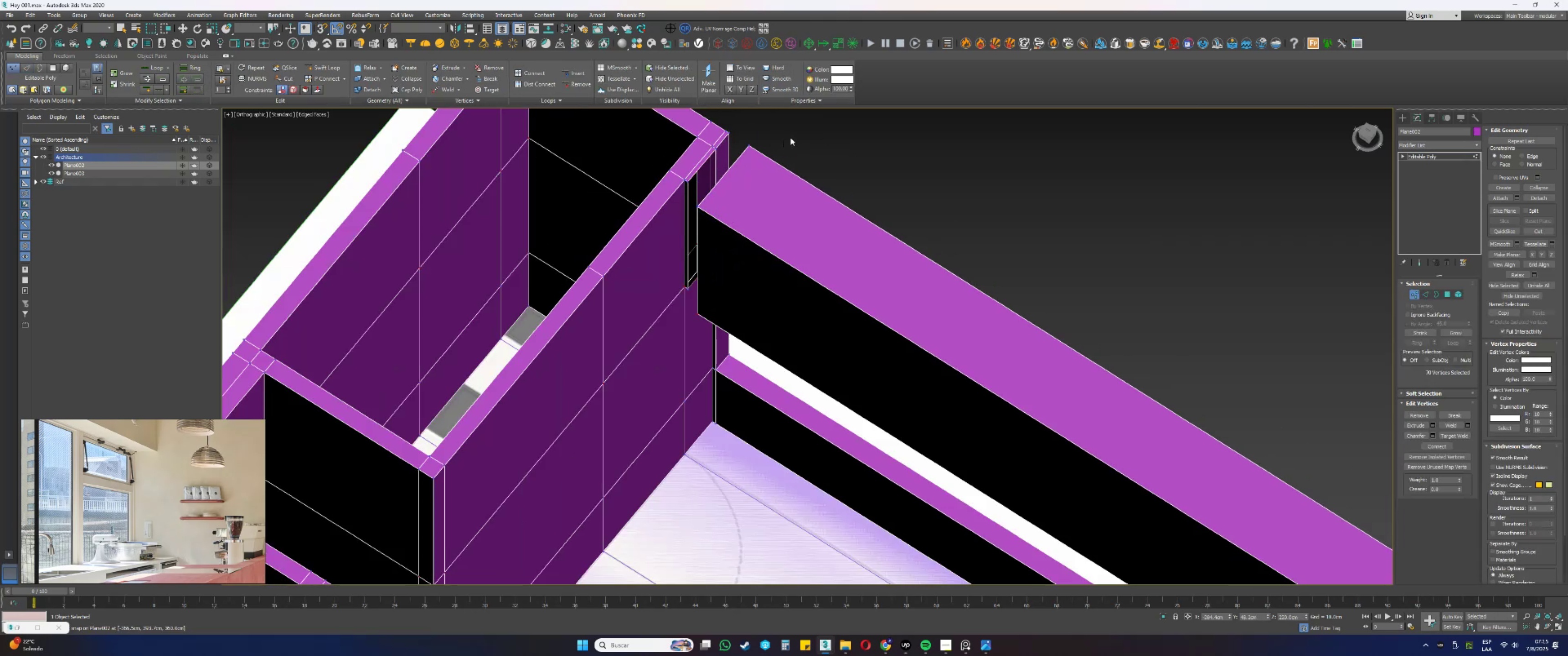 
left_click_drag(start_coordinate=[681, 372], to_coordinate=[714, 142])
 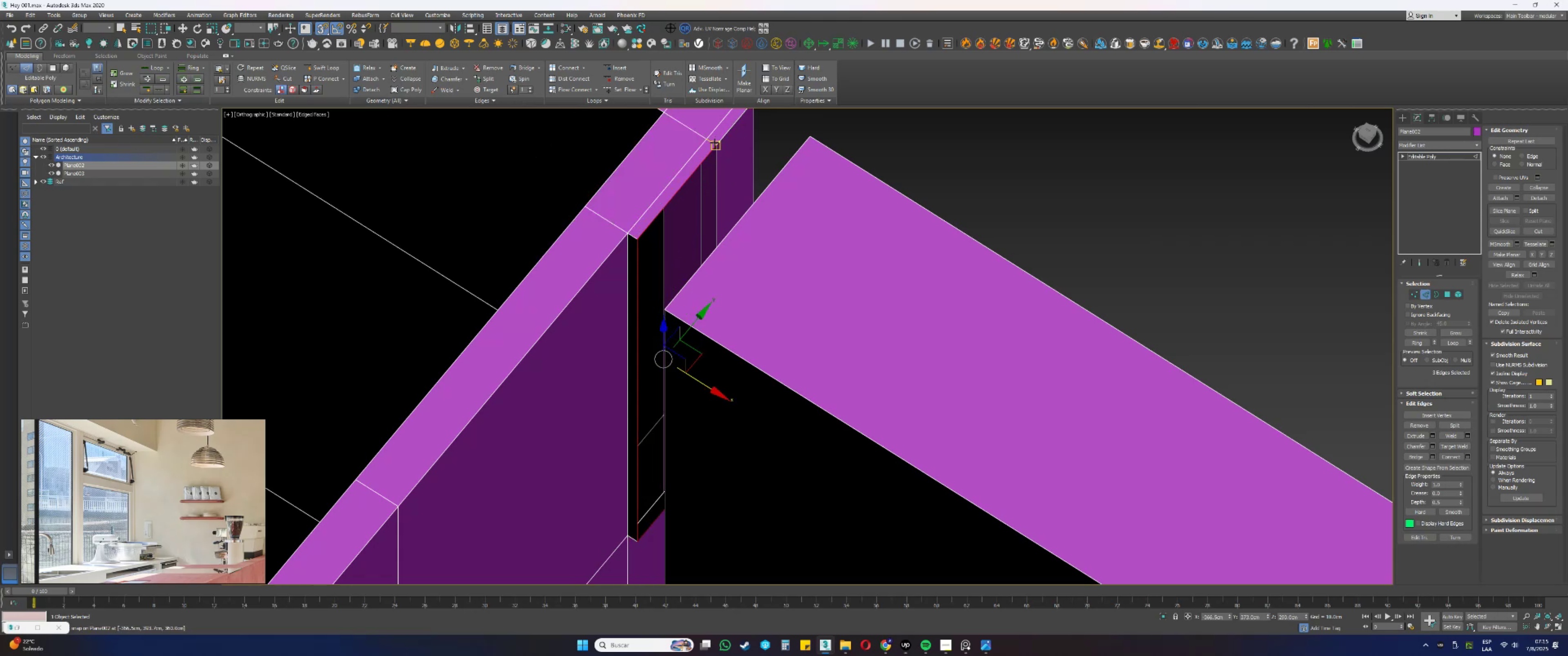 
scroll: coordinate [716, 153], scroll_direction: down, amount: 3.0
 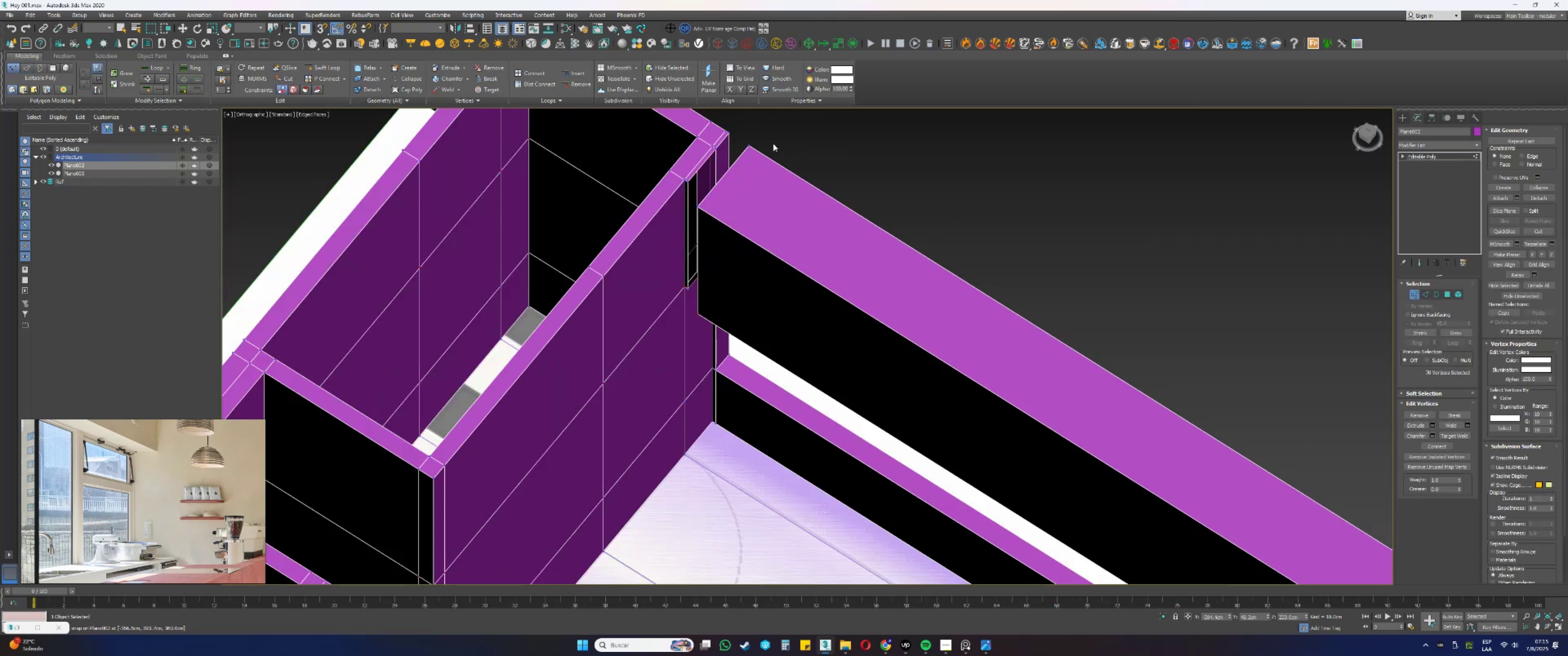 
left_click_drag(start_coordinate=[794, 136], to_coordinate=[640, 354])
 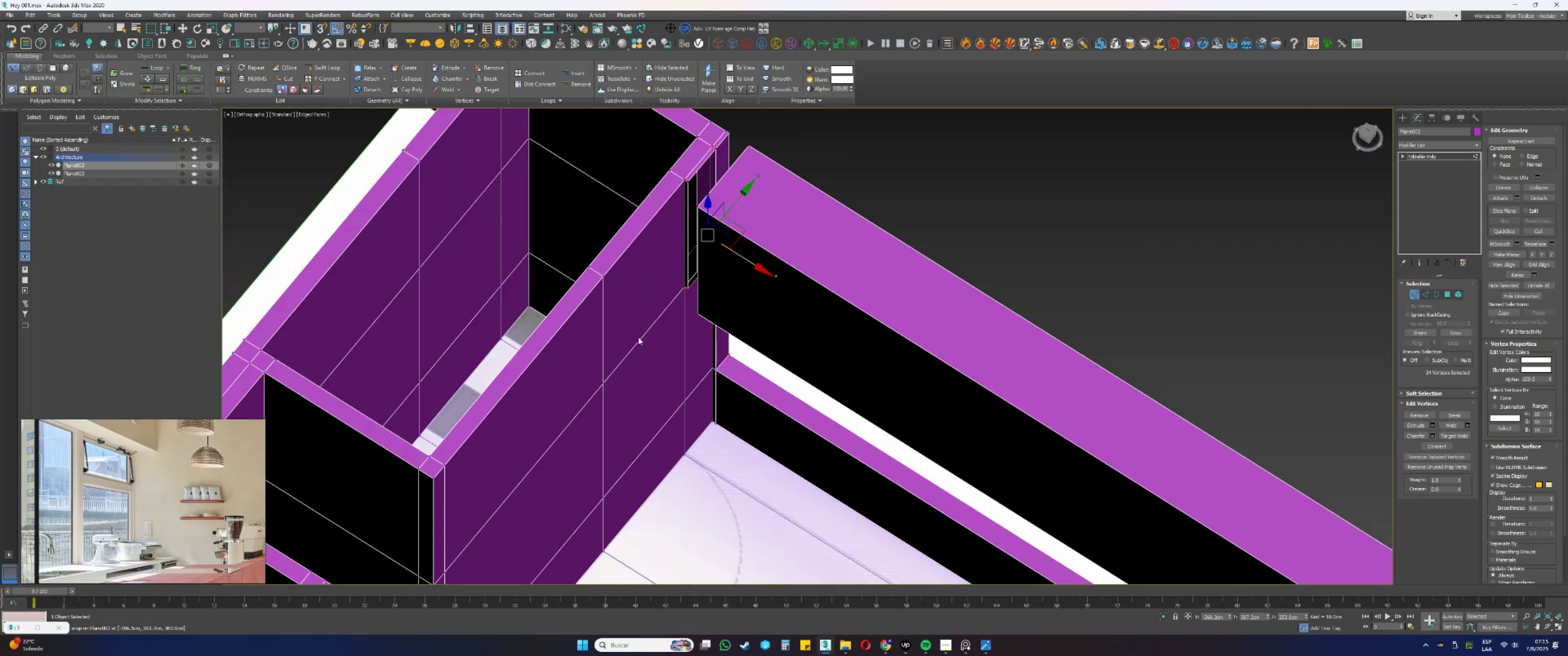 
scroll: coordinate [692, 193], scroll_direction: up, amount: 3.0
 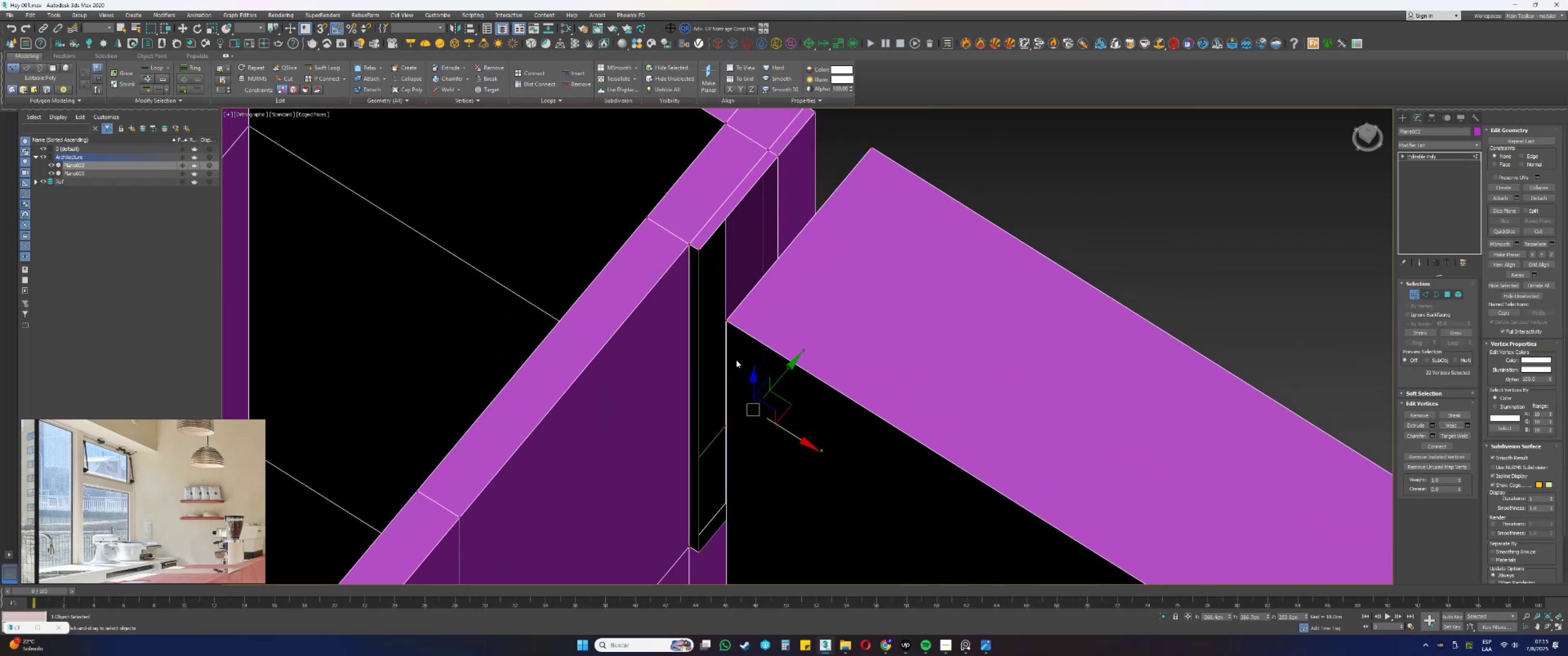 
hold_key(key=AltLeft, duration=0.5)
 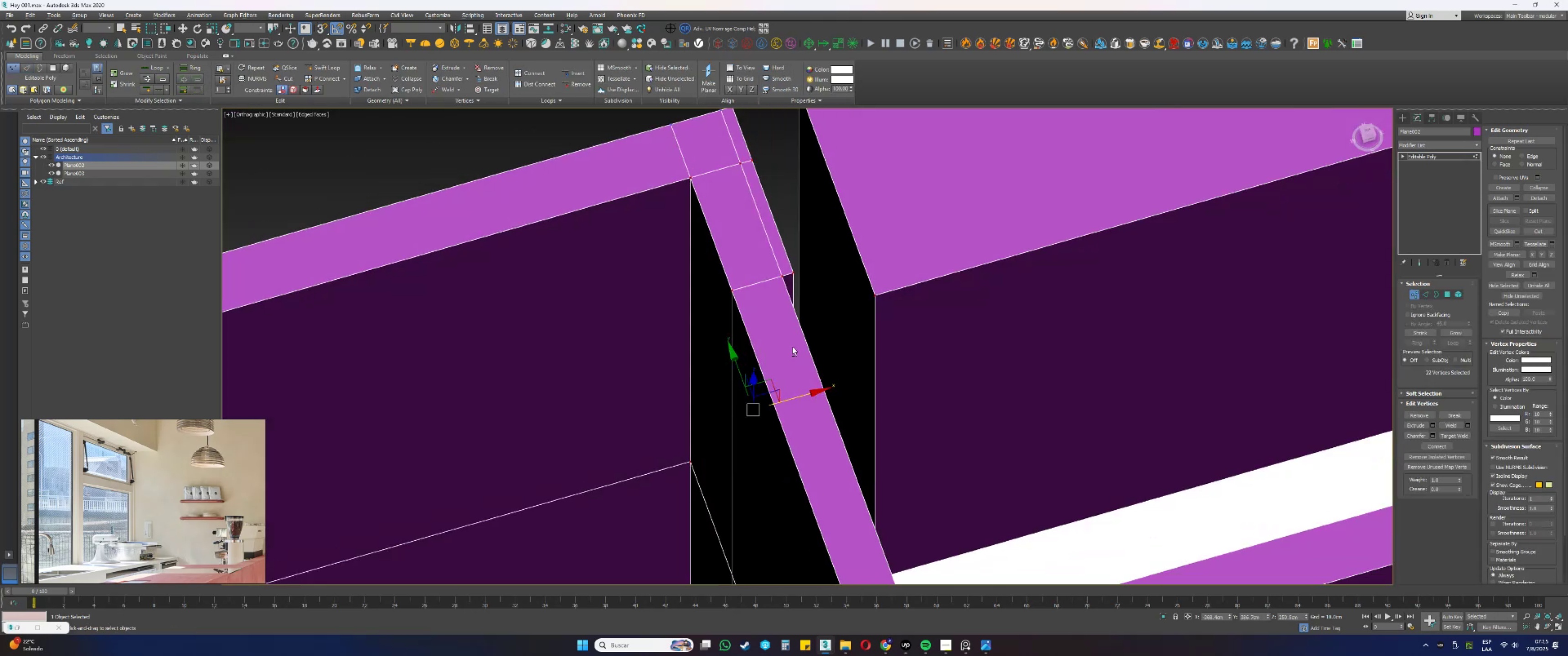 
key(4)
 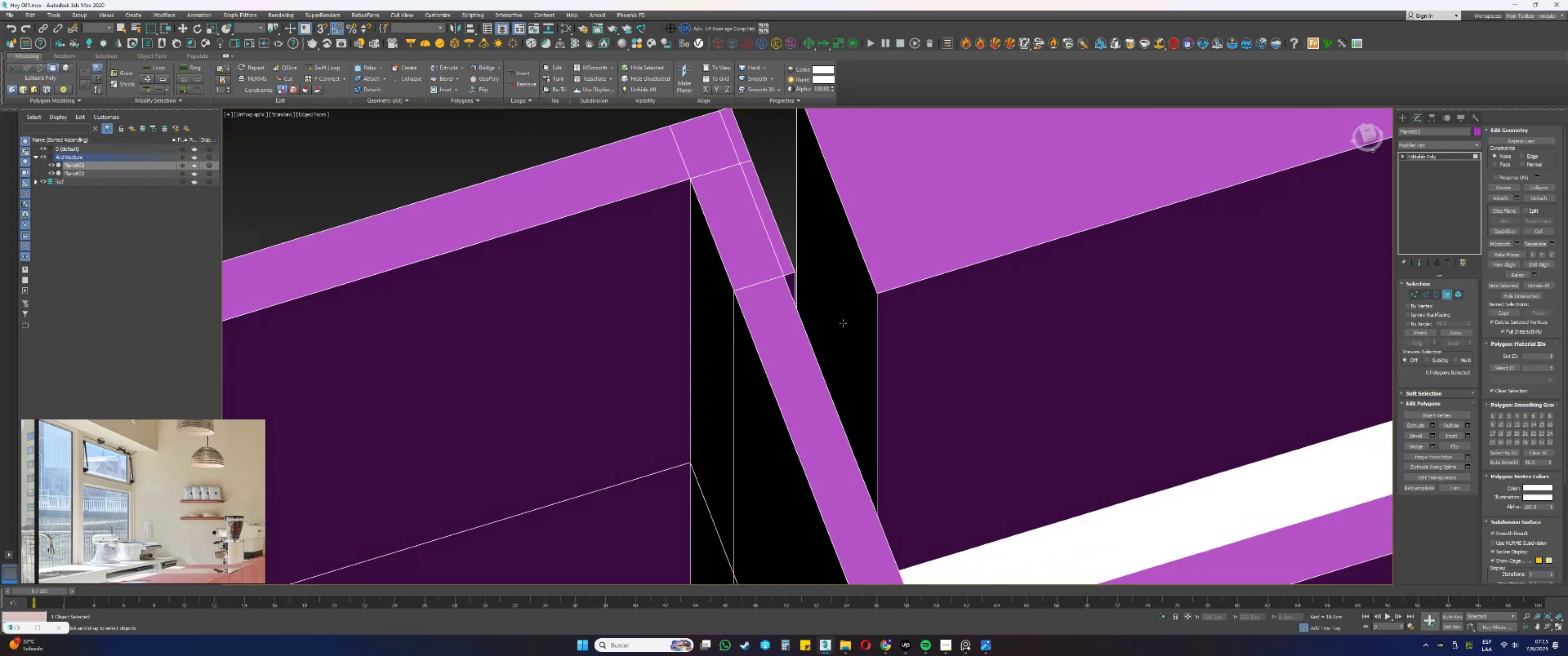 
left_click([843, 323])
 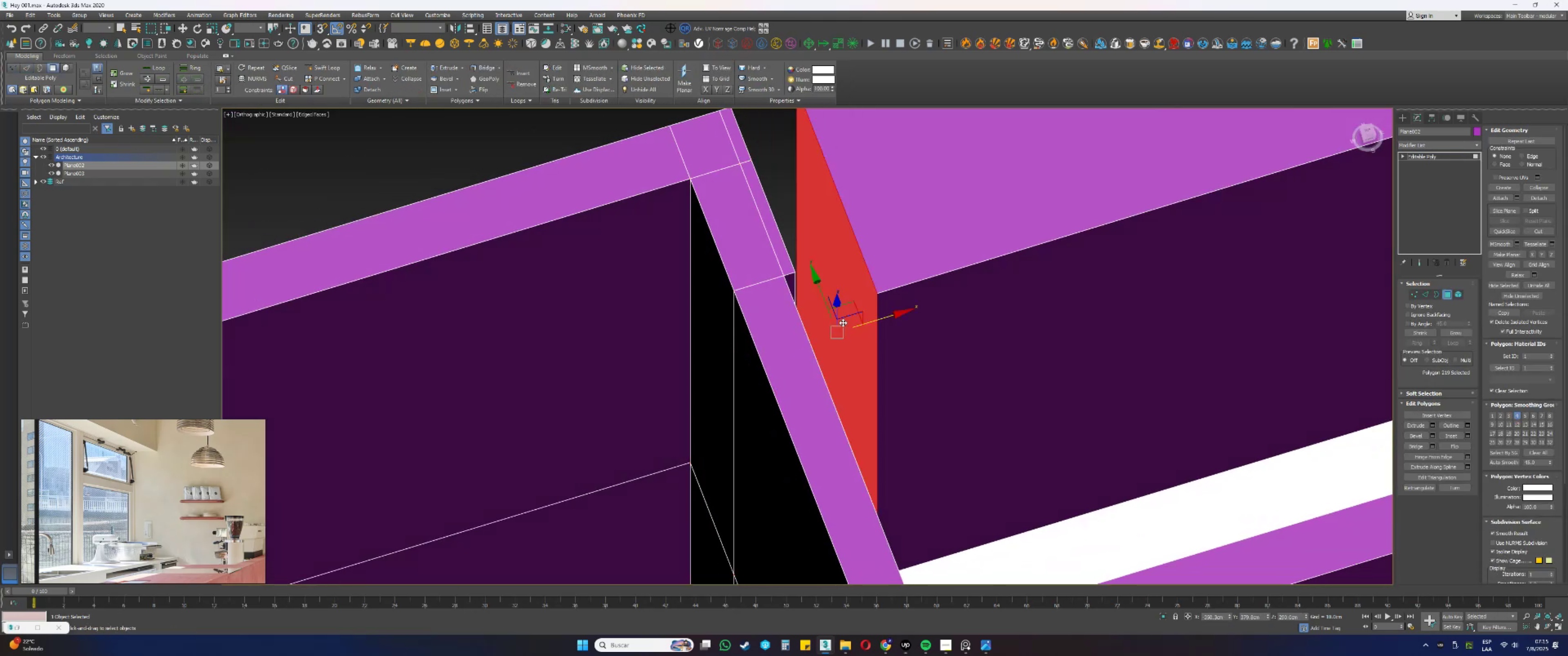 
key(Delete)
 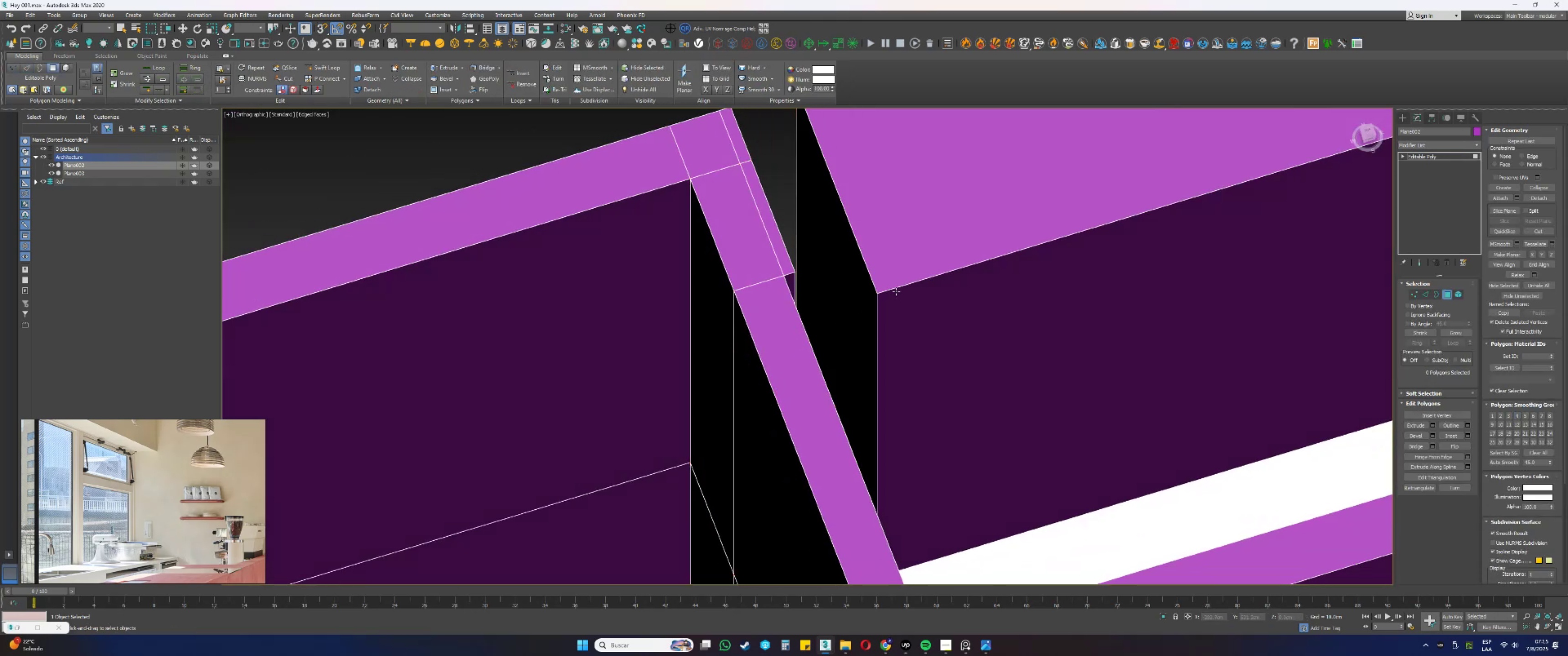 
key(1)
 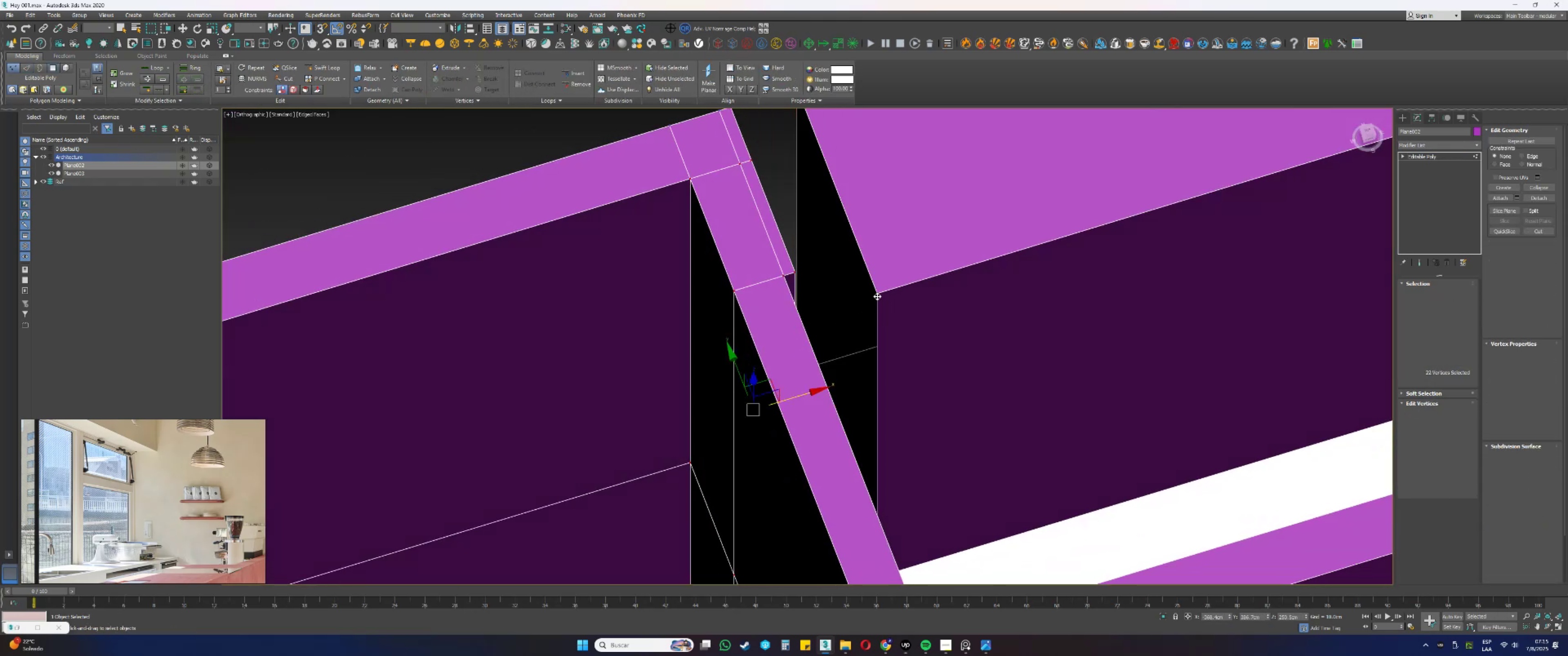 
left_click([877, 295])
 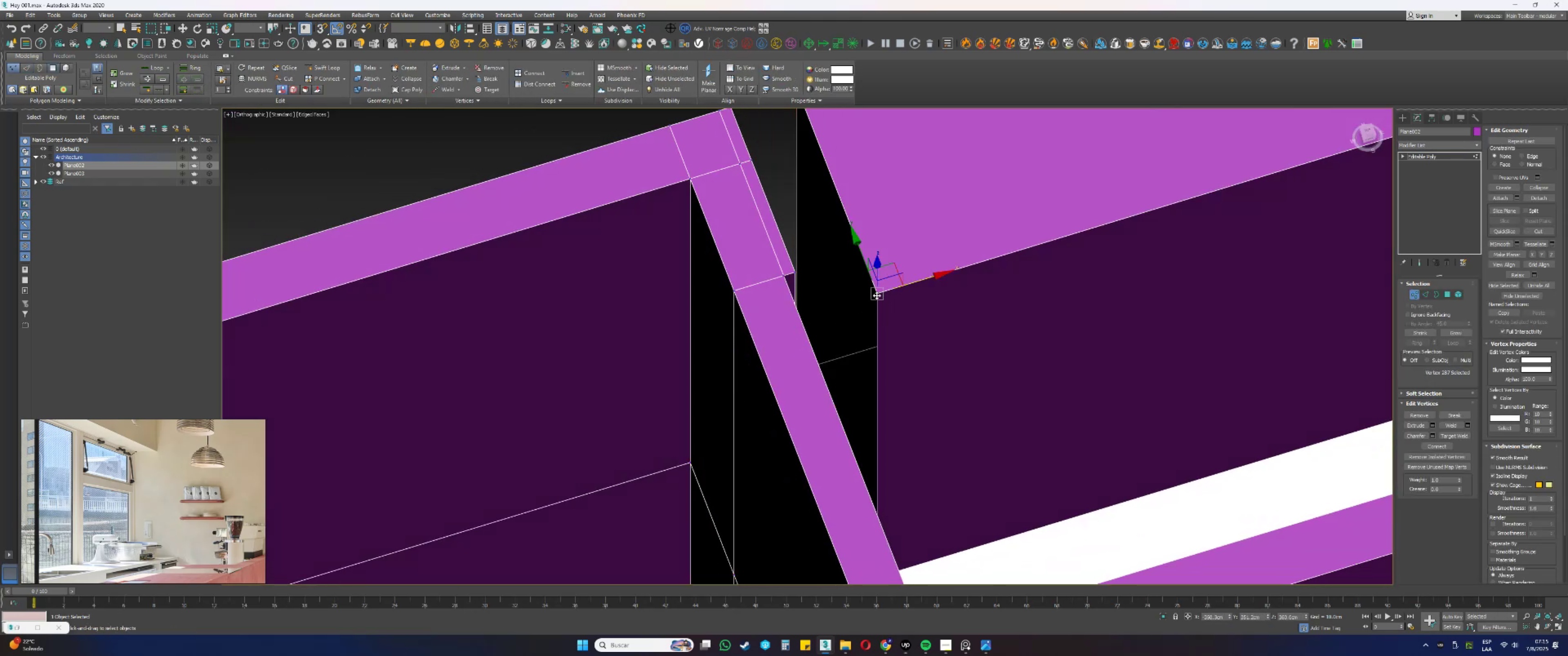 
hold_key(key=AltLeft, duration=0.59)
scroll: coordinate [886, 304], scroll_direction: up, amount: 1.0
 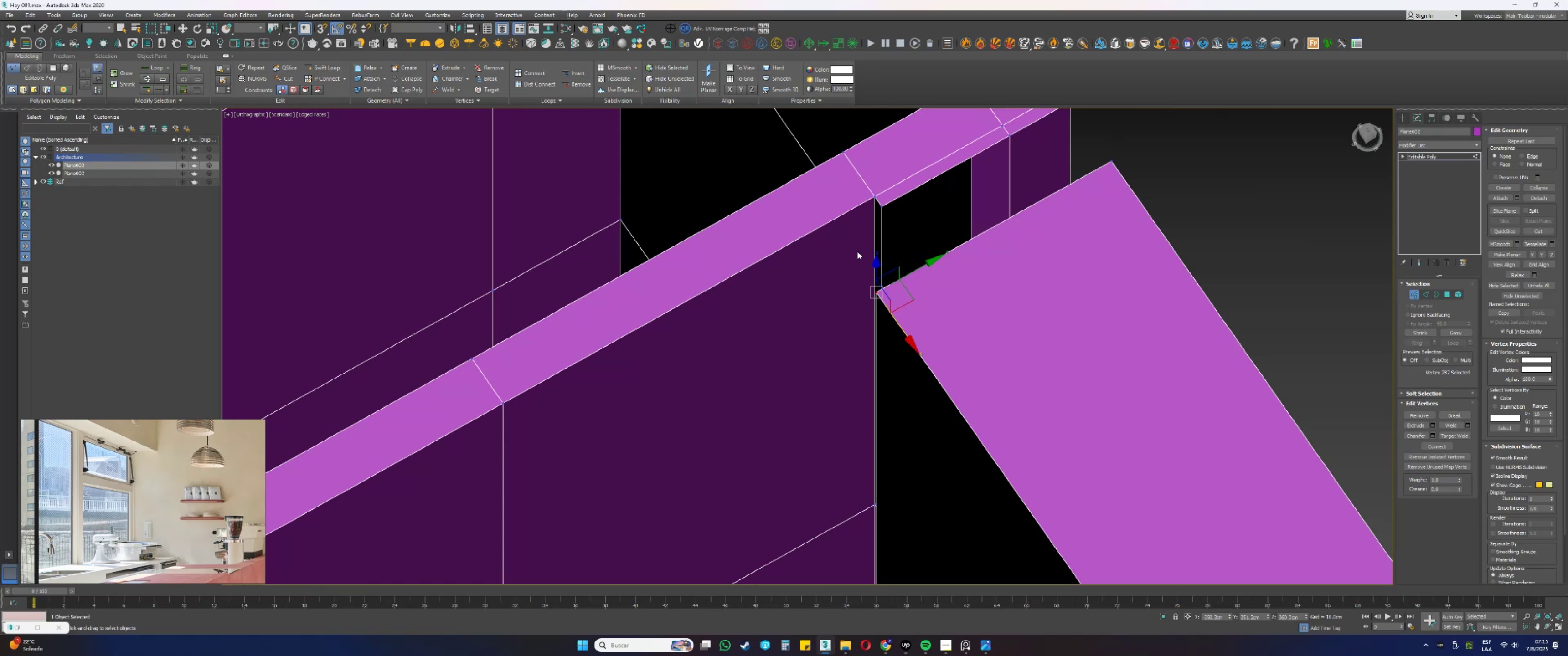 
scroll: coordinate [863, 238], scroll_direction: down, amount: 1.0
 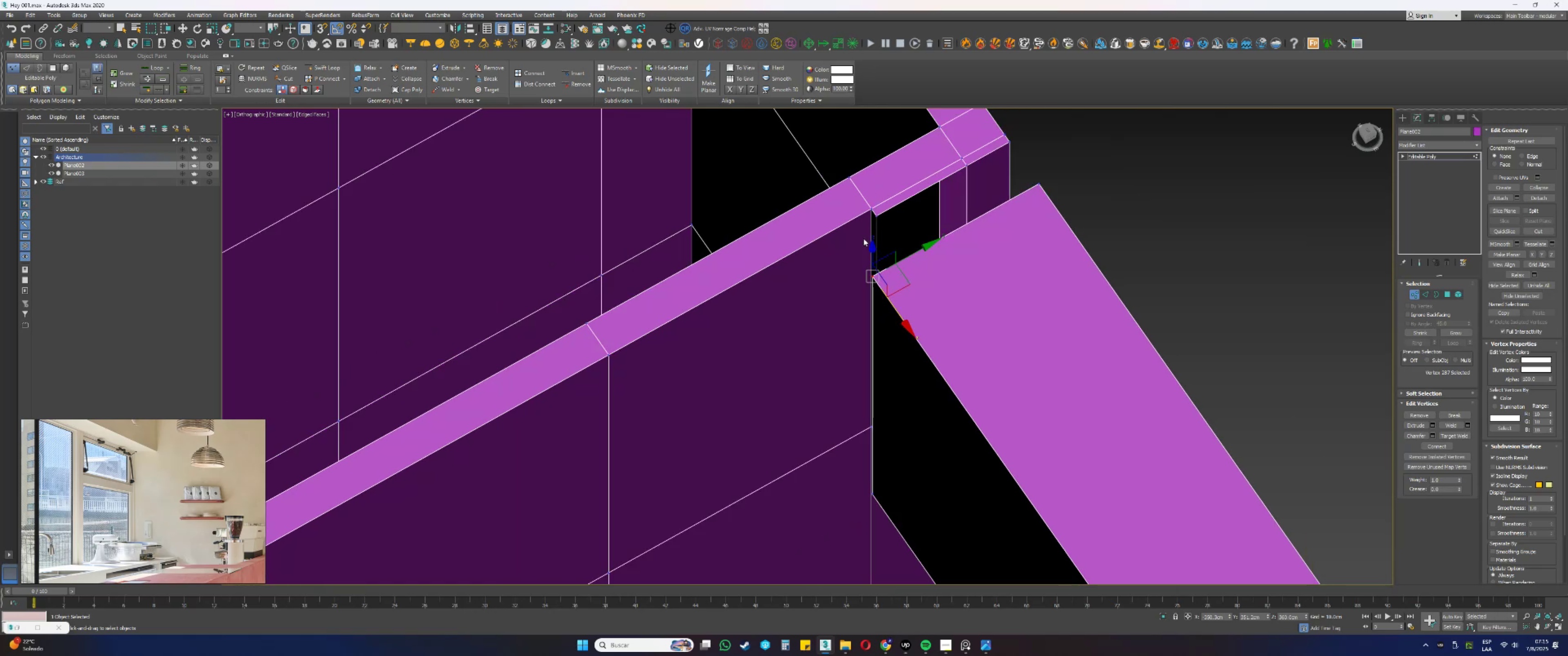 
key(4)
 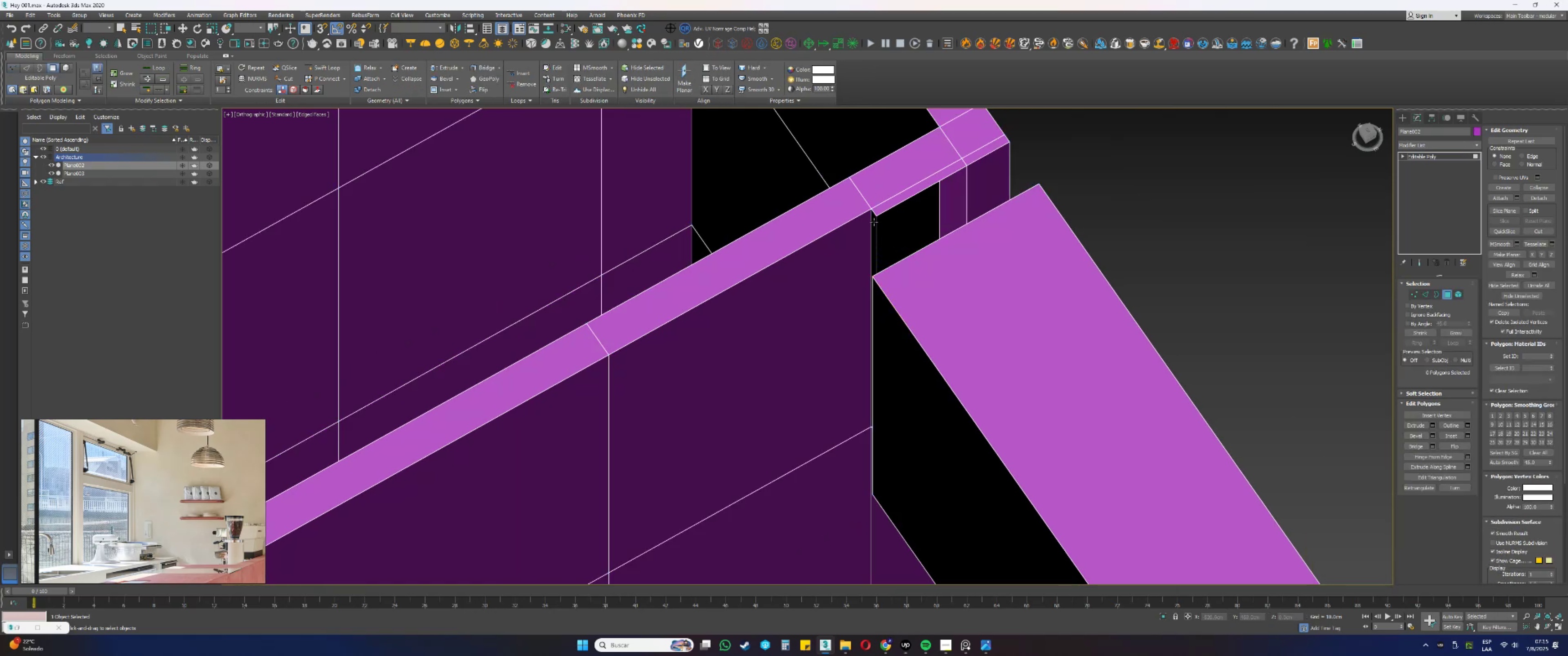 
left_click([874, 222])
 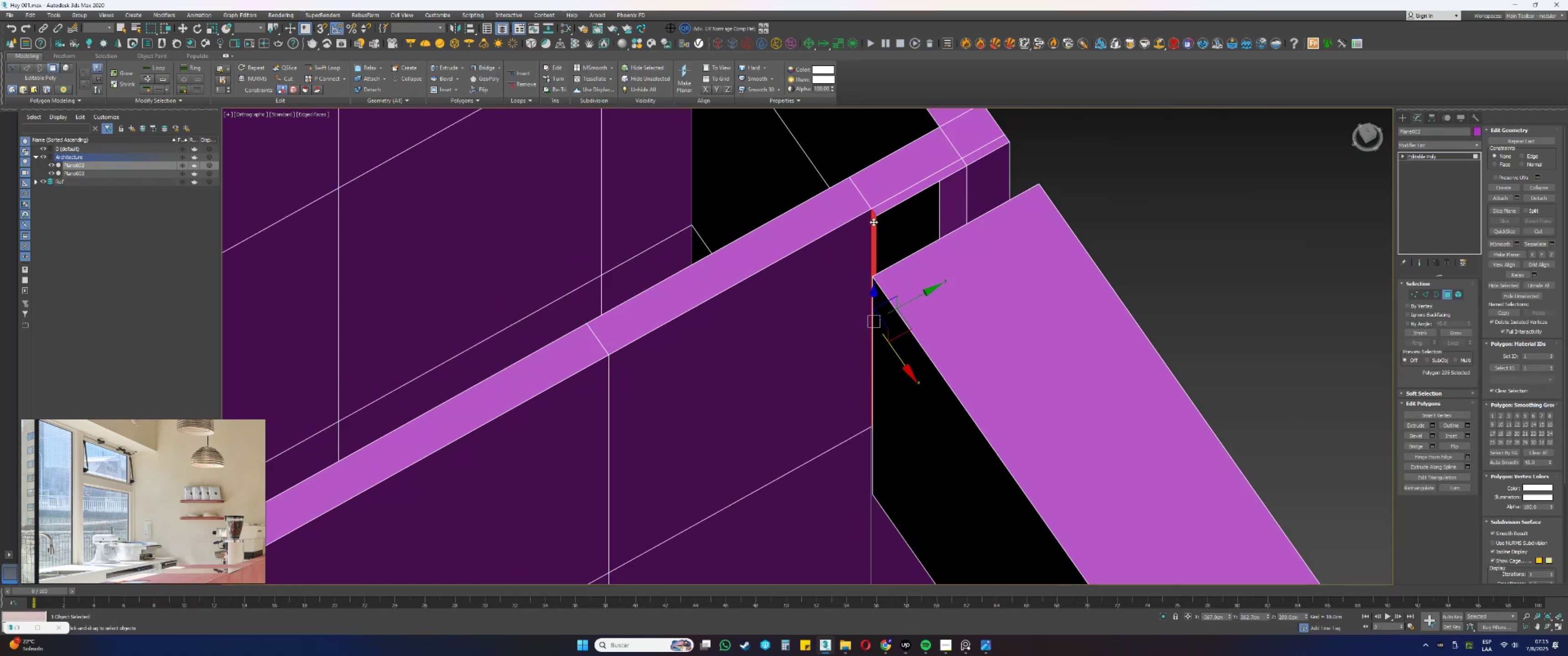 
hold_key(key=AltLeft, duration=0.63)
 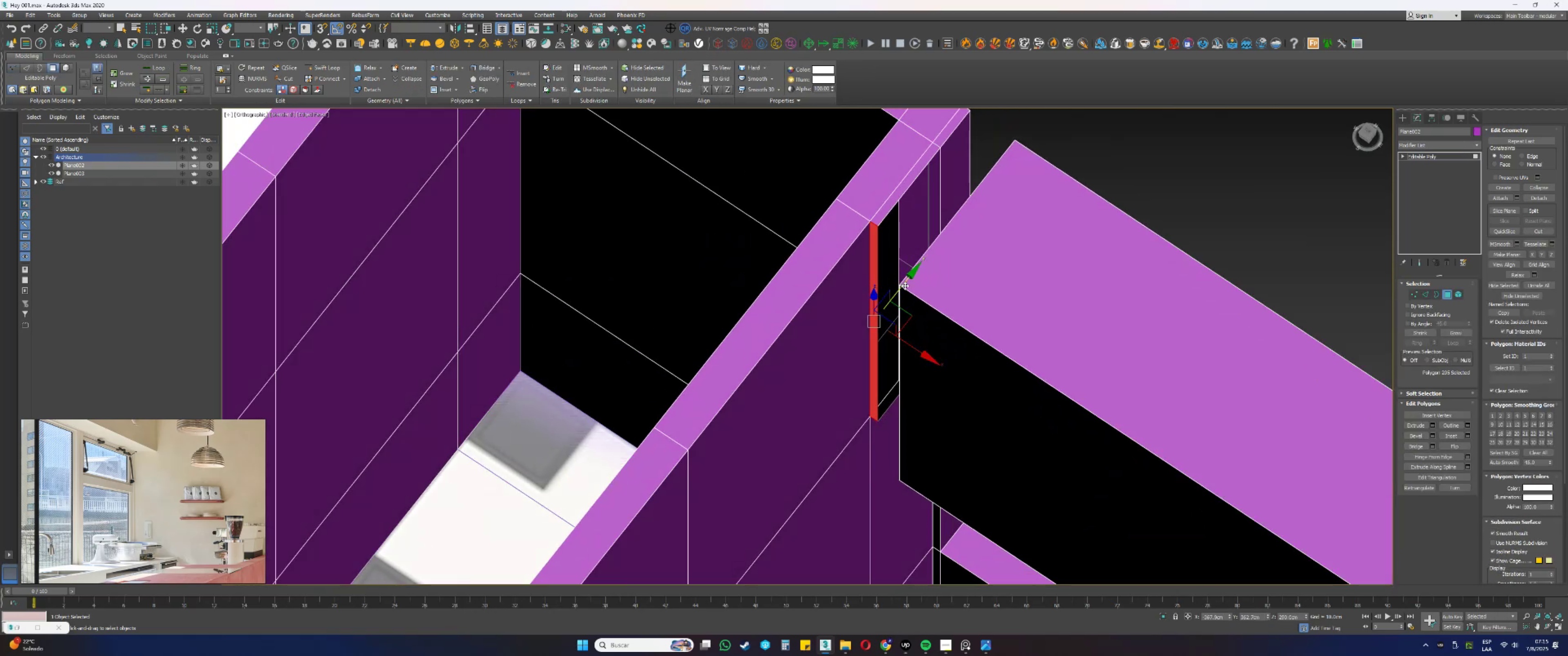 
type(ssss2)
 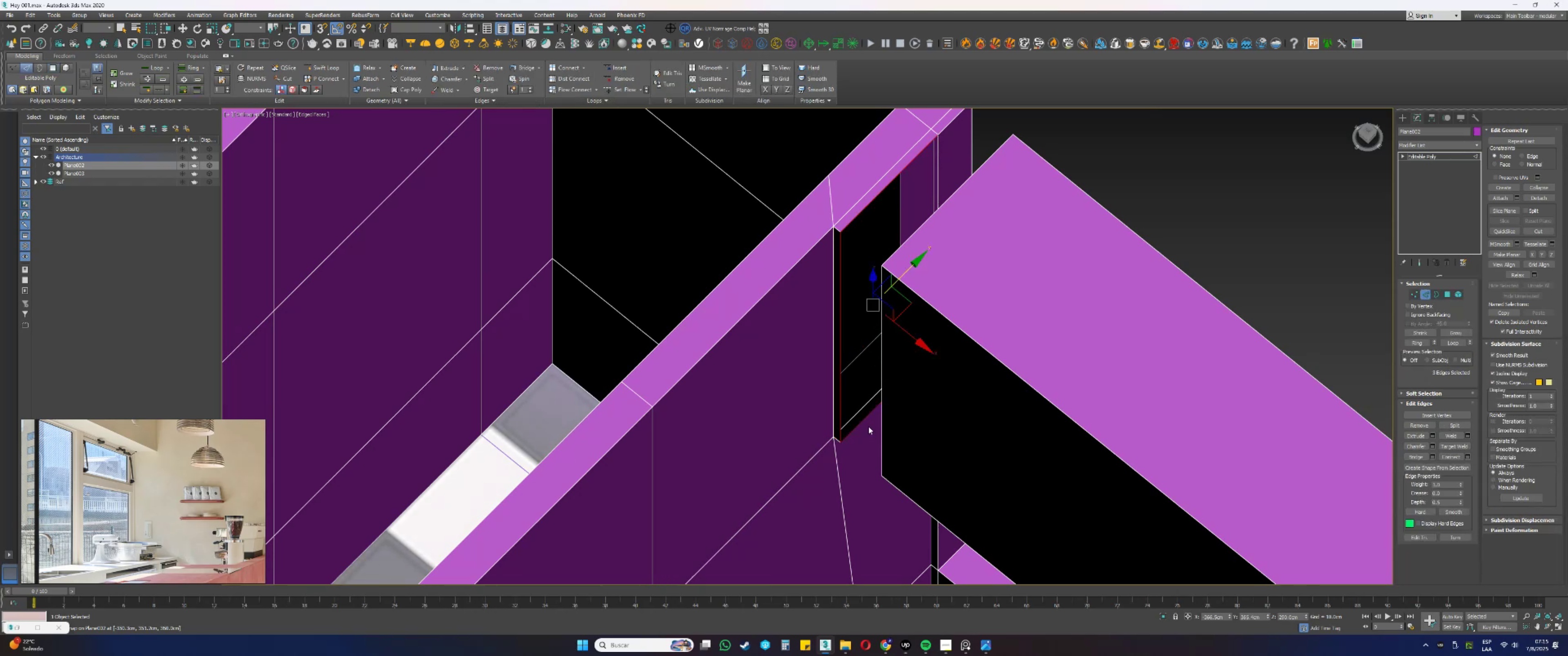 
hold_key(key=AltLeft, duration=1.47)
 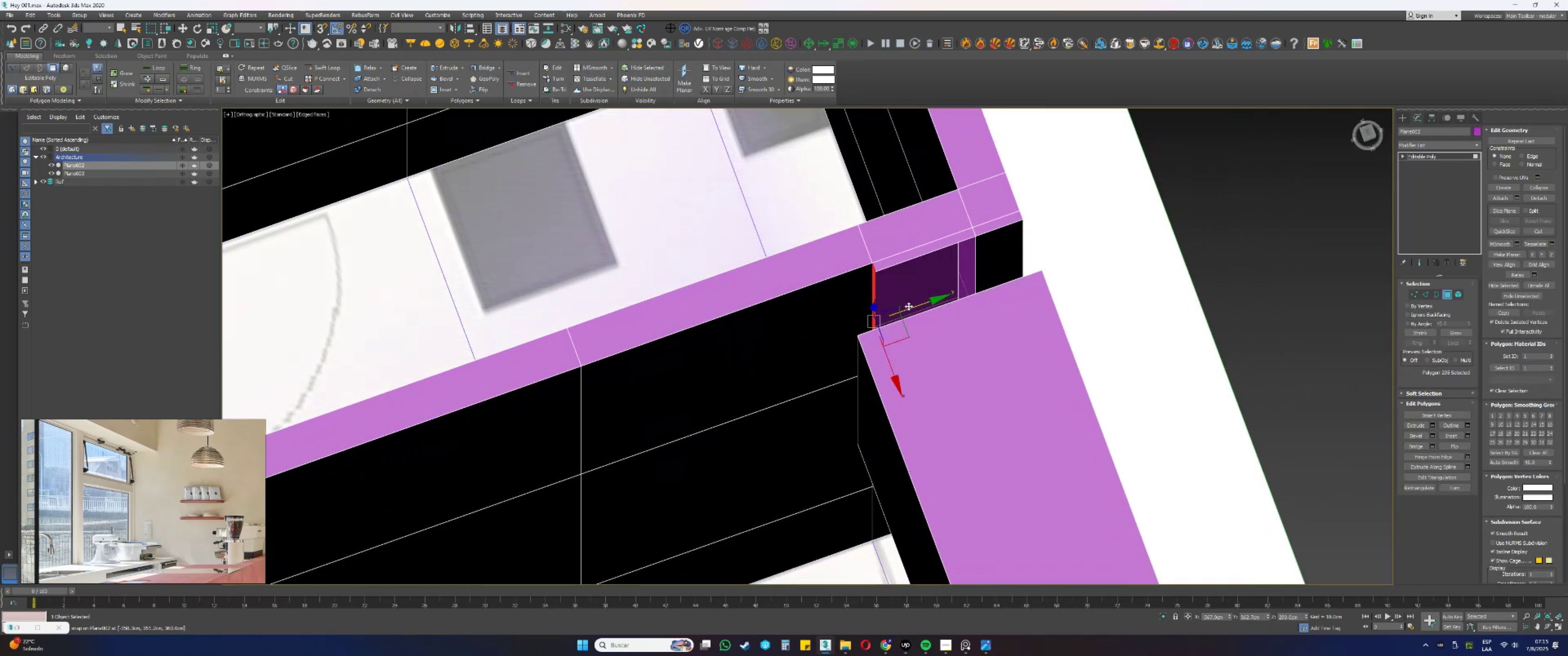 
left_click_drag(start_coordinate=[913, 306], to_coordinate=[855, 336])
 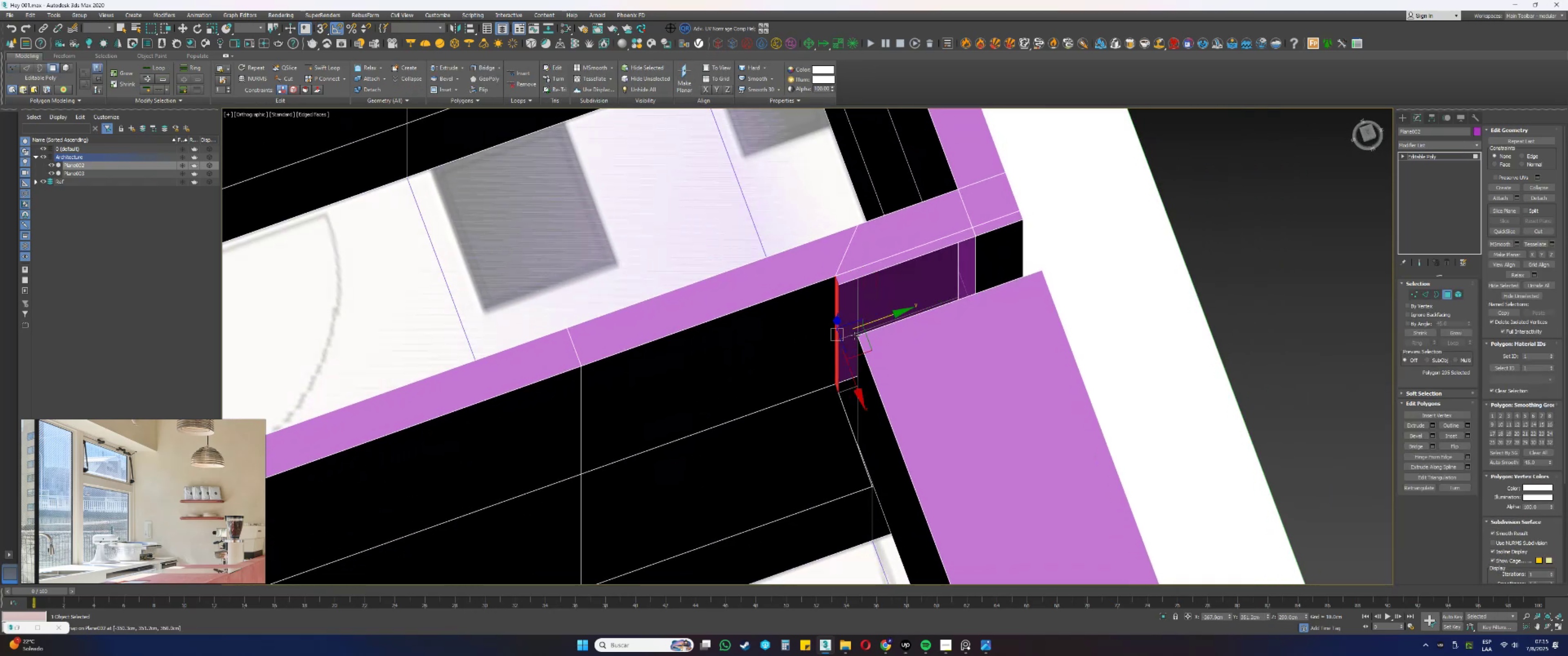 
hold_key(key=AltLeft, duration=0.64)
 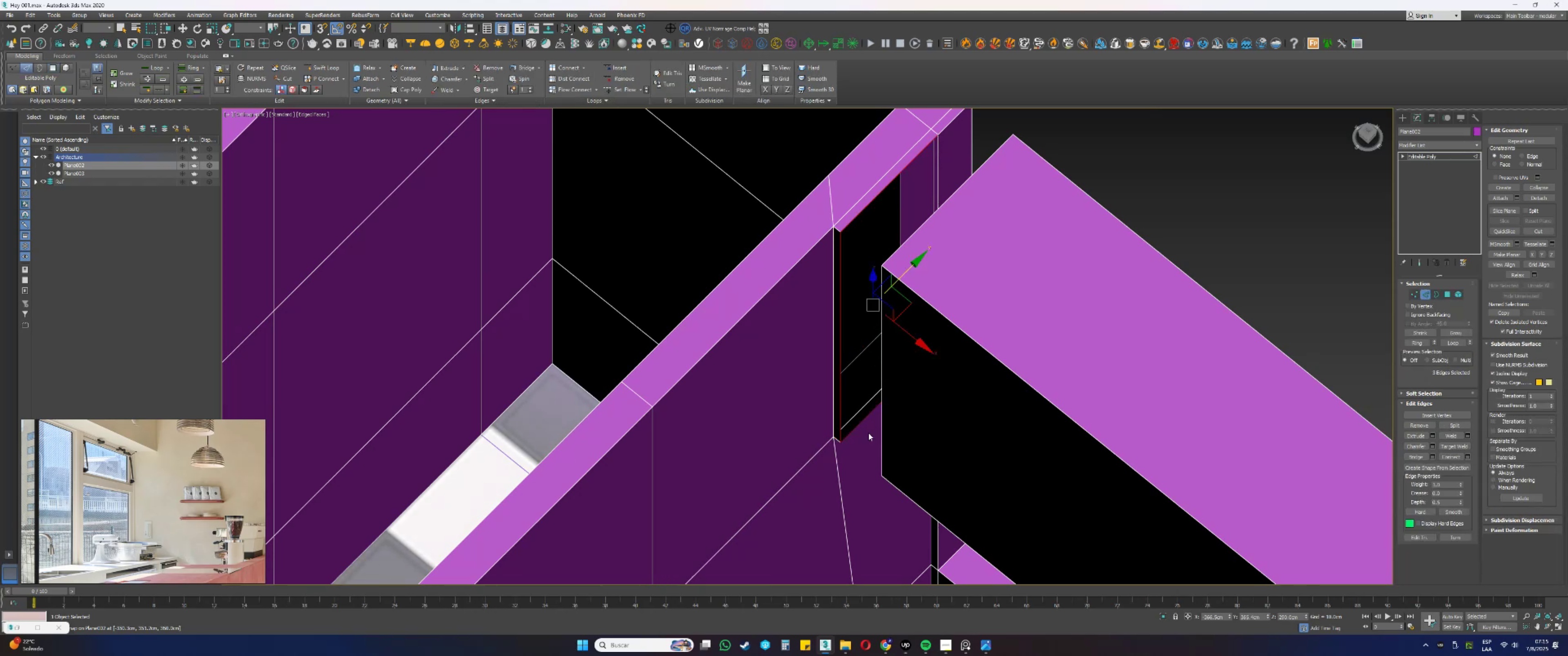 
hold_key(key=AltLeft, duration=0.75)
 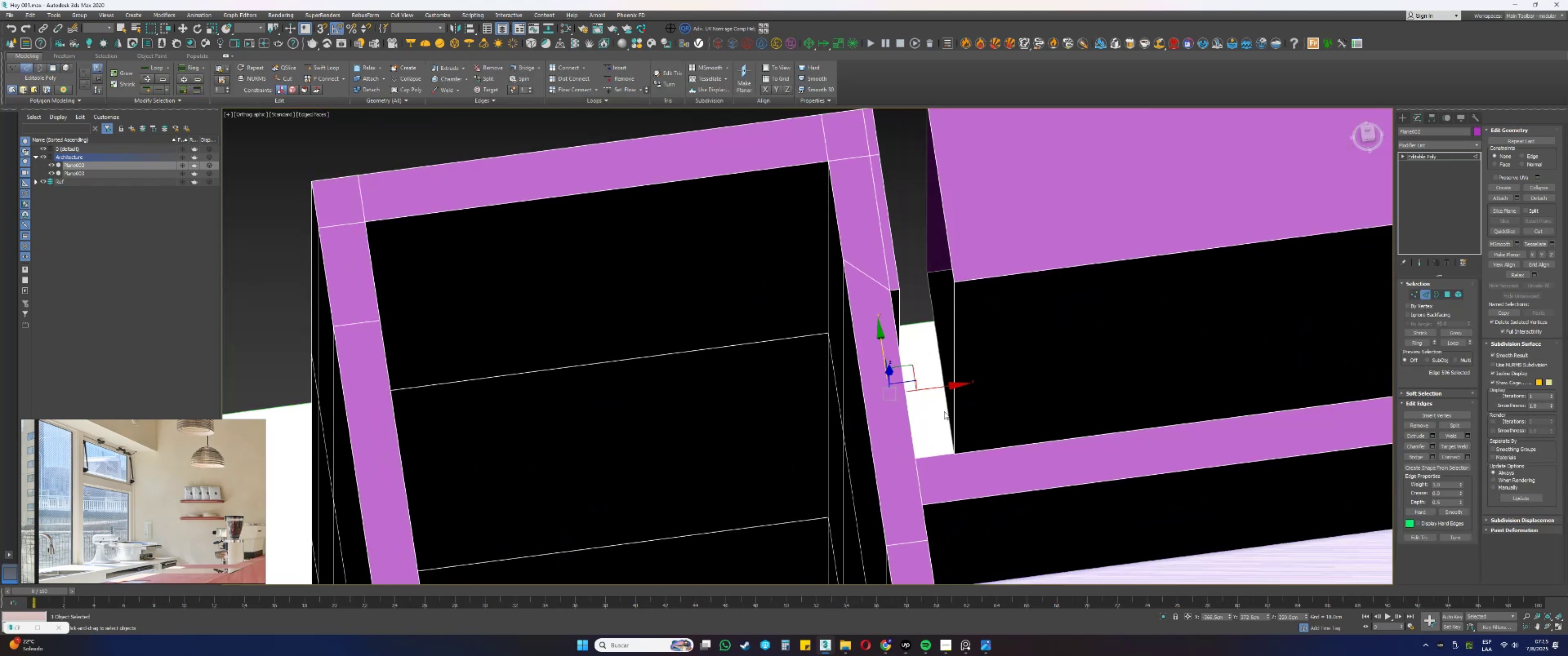 
hold_key(key=ControlLeft, duration=0.55)
left_click([948, 409])
 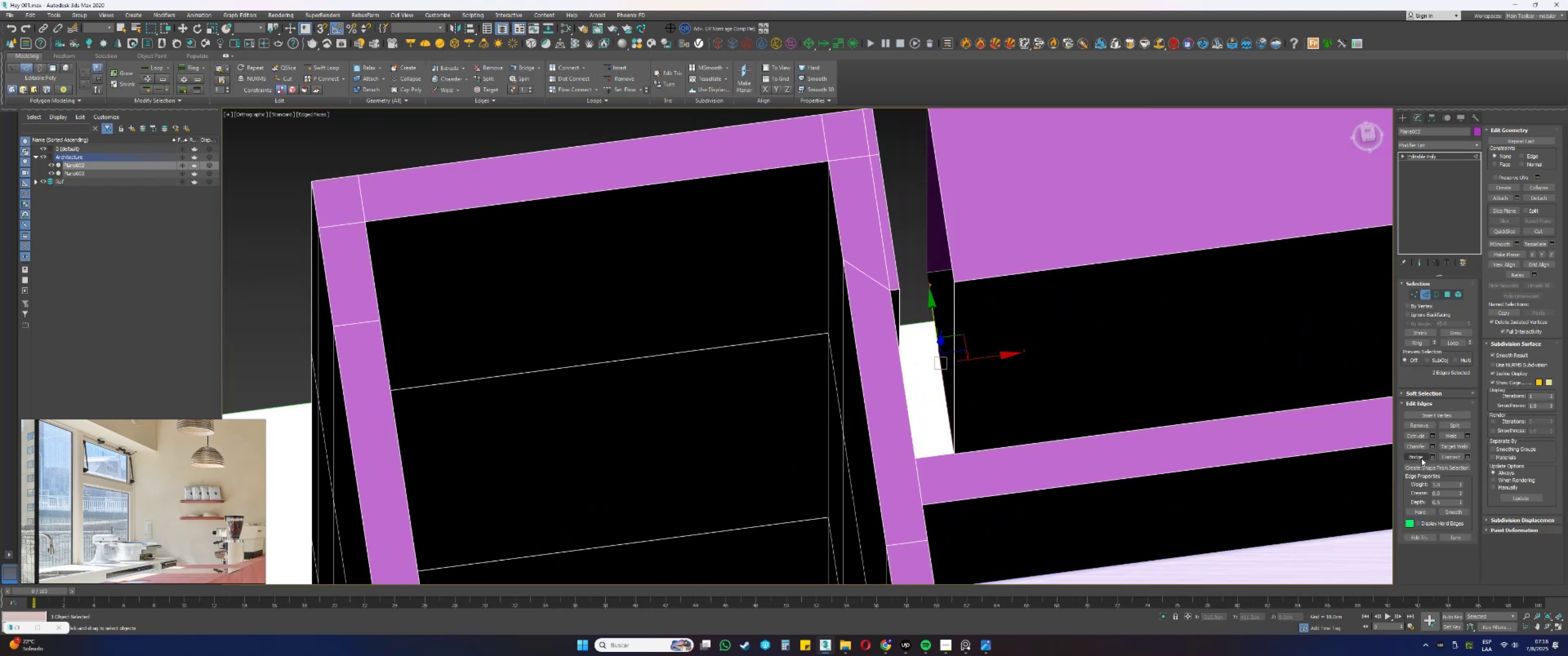 
hold_key(key=AltLeft, duration=0.52)
 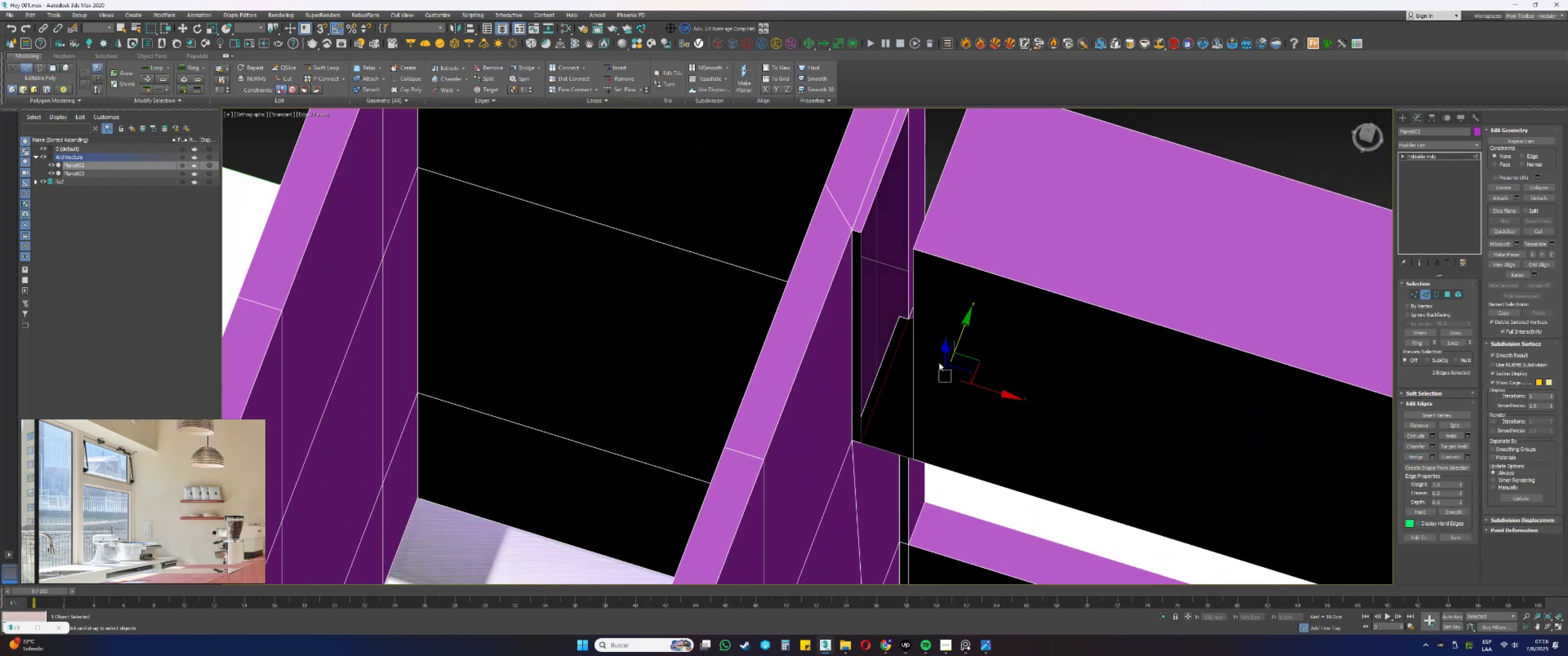 
hold_key(key=AltLeft, duration=1.2)
 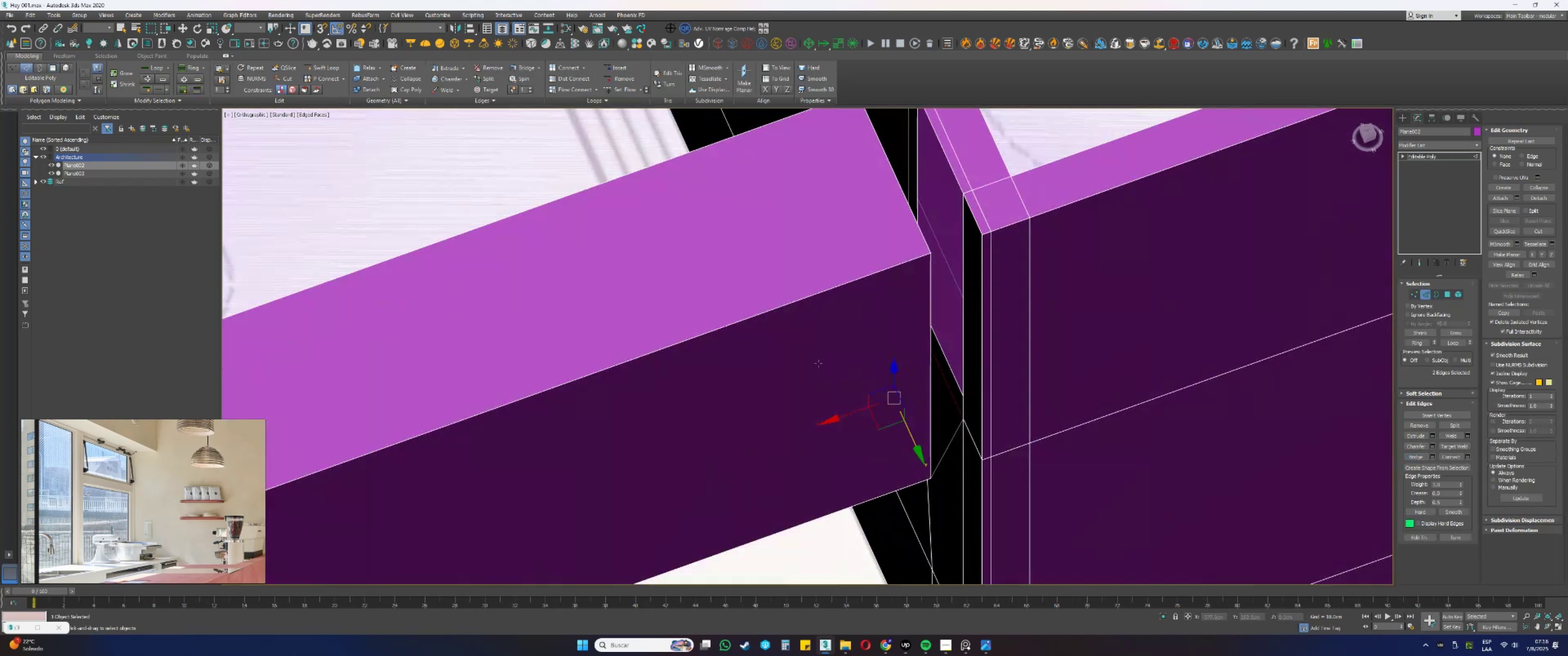 
key(Control+ControlLeft)
 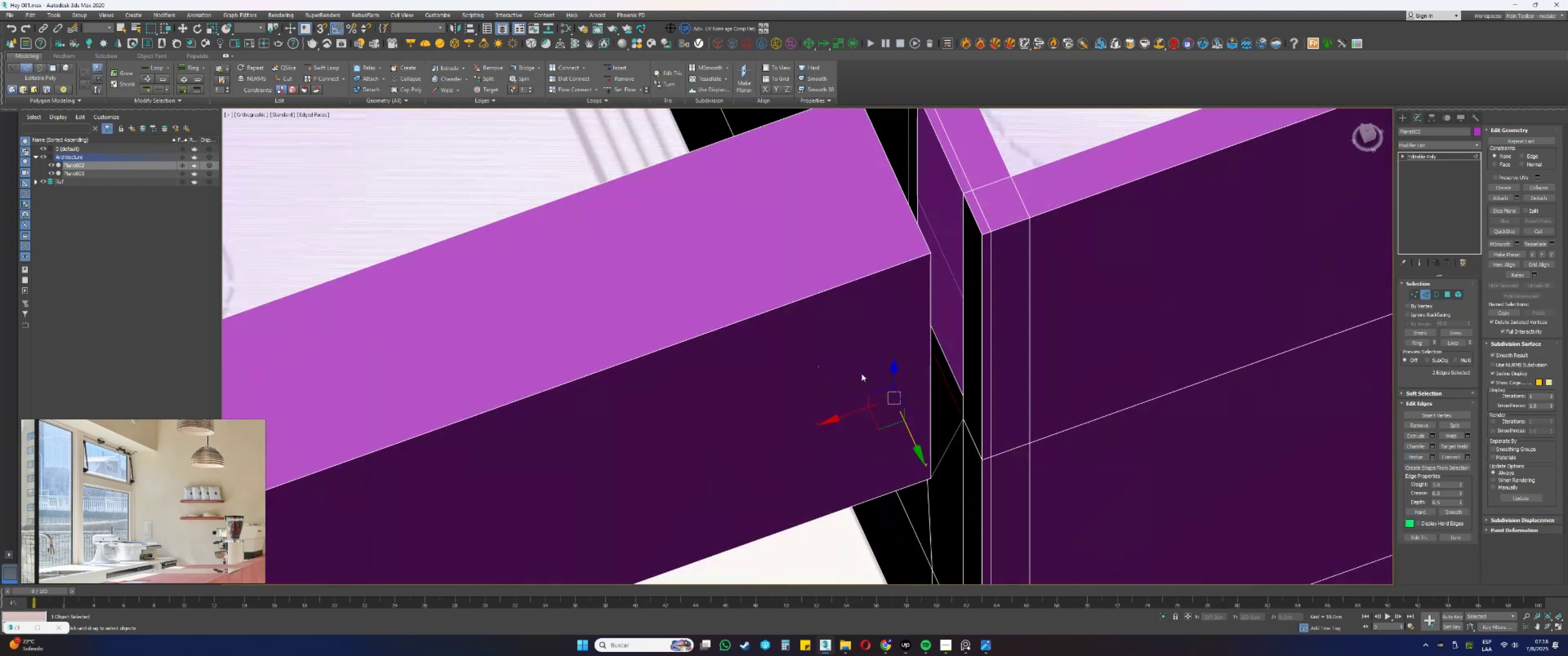 
key(Control+Z)
 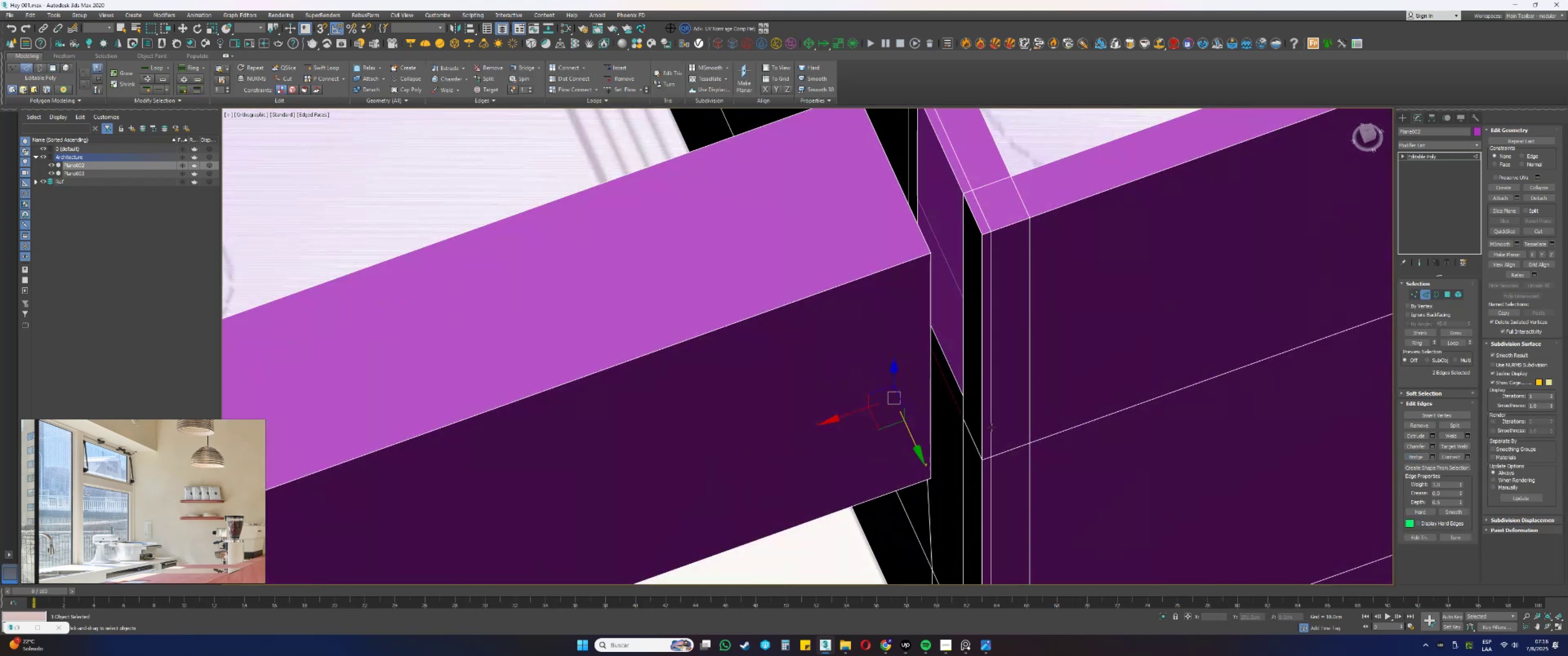 
hold_key(key=AltLeft, duration=1.5)
 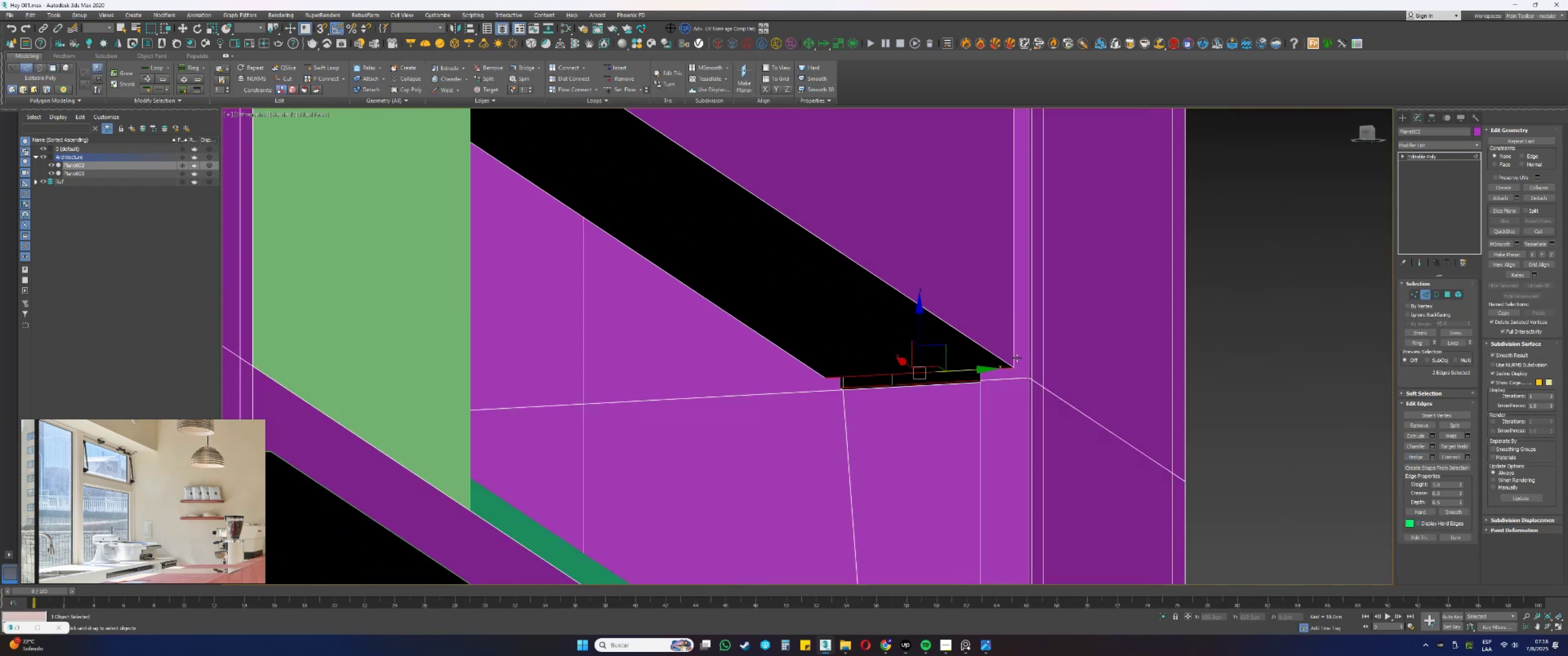 
key(Alt+AltLeft)
 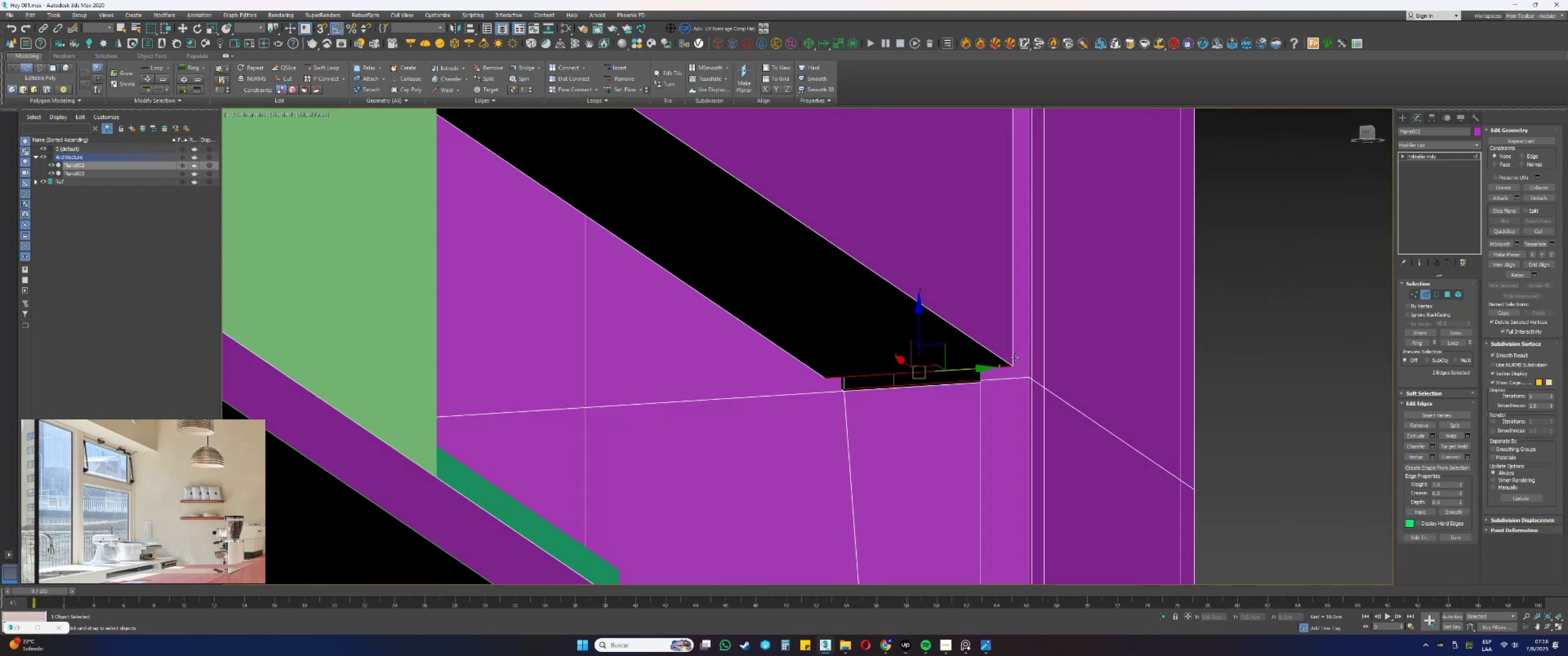 
key(Alt+AltLeft)
 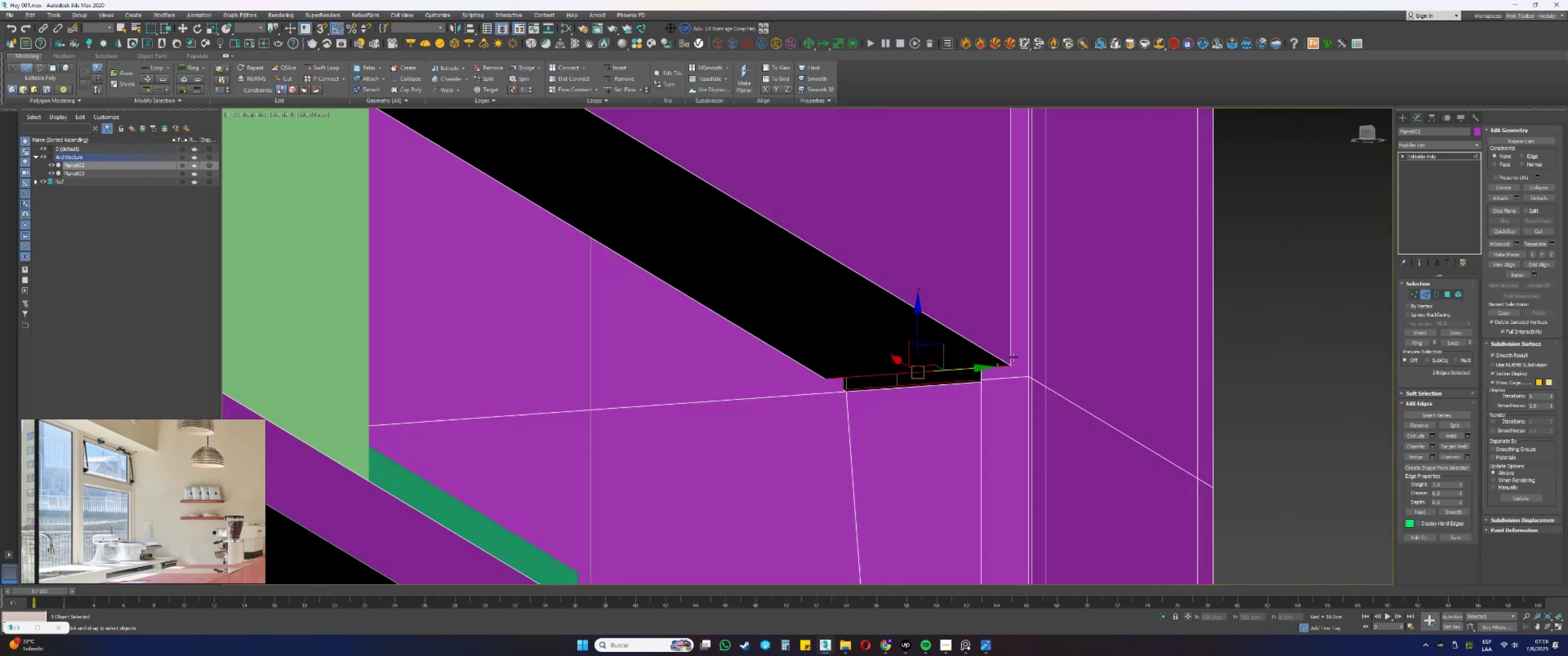 
key(Alt+AltLeft)
 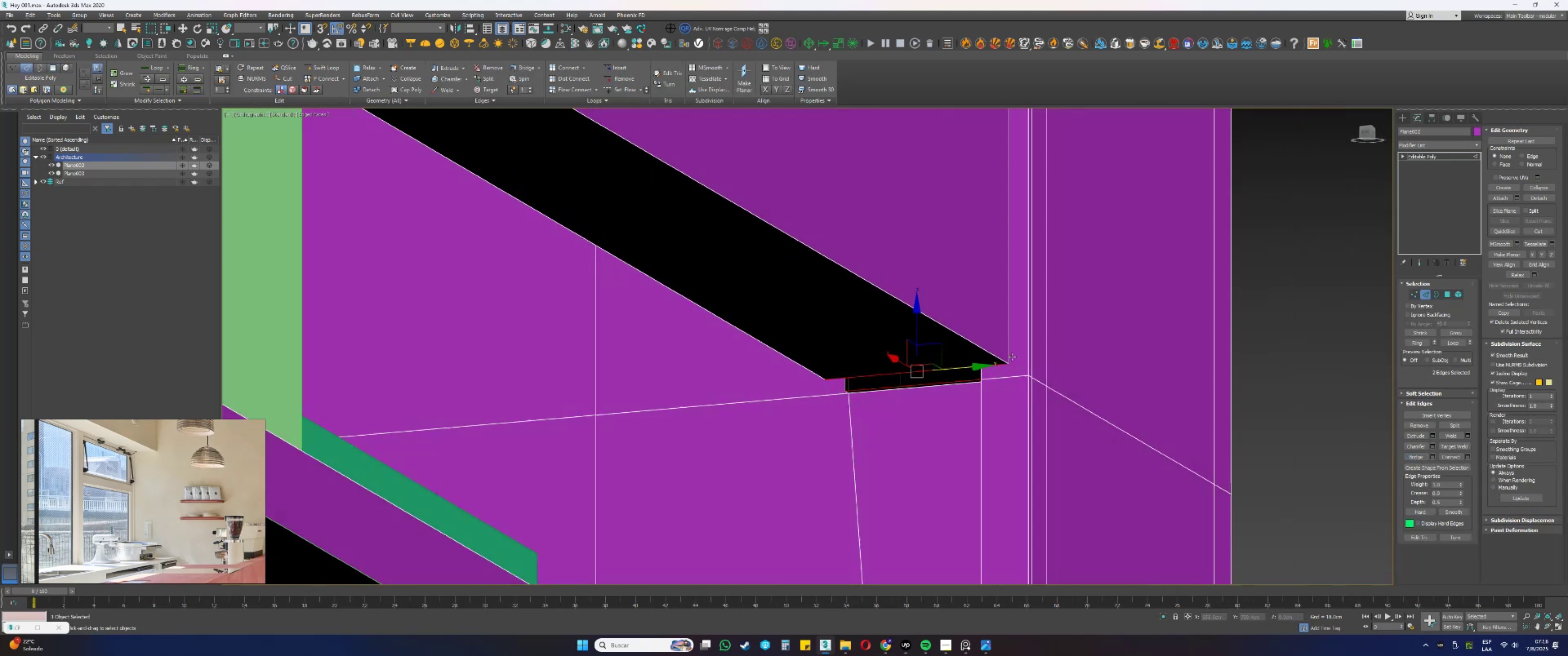 
key(Alt+AltLeft)
 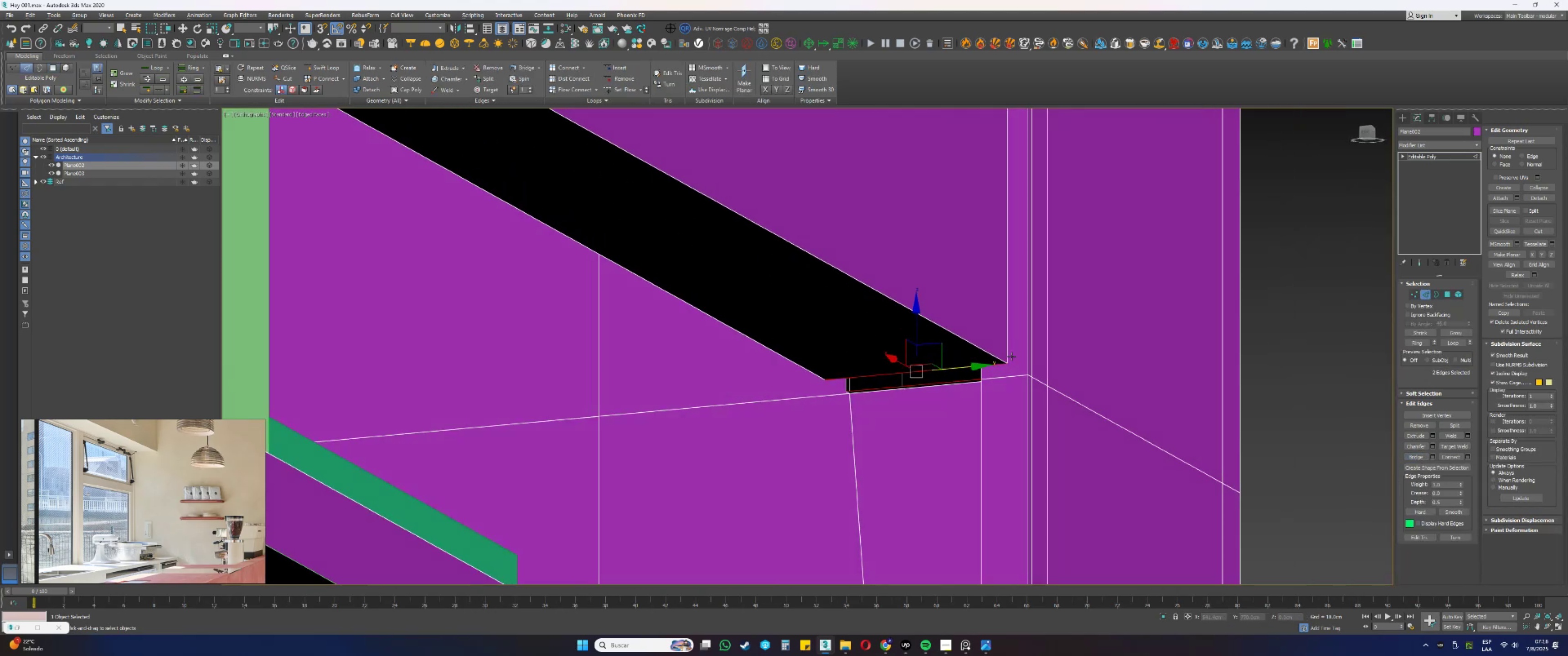 
key(Alt+AltLeft)
 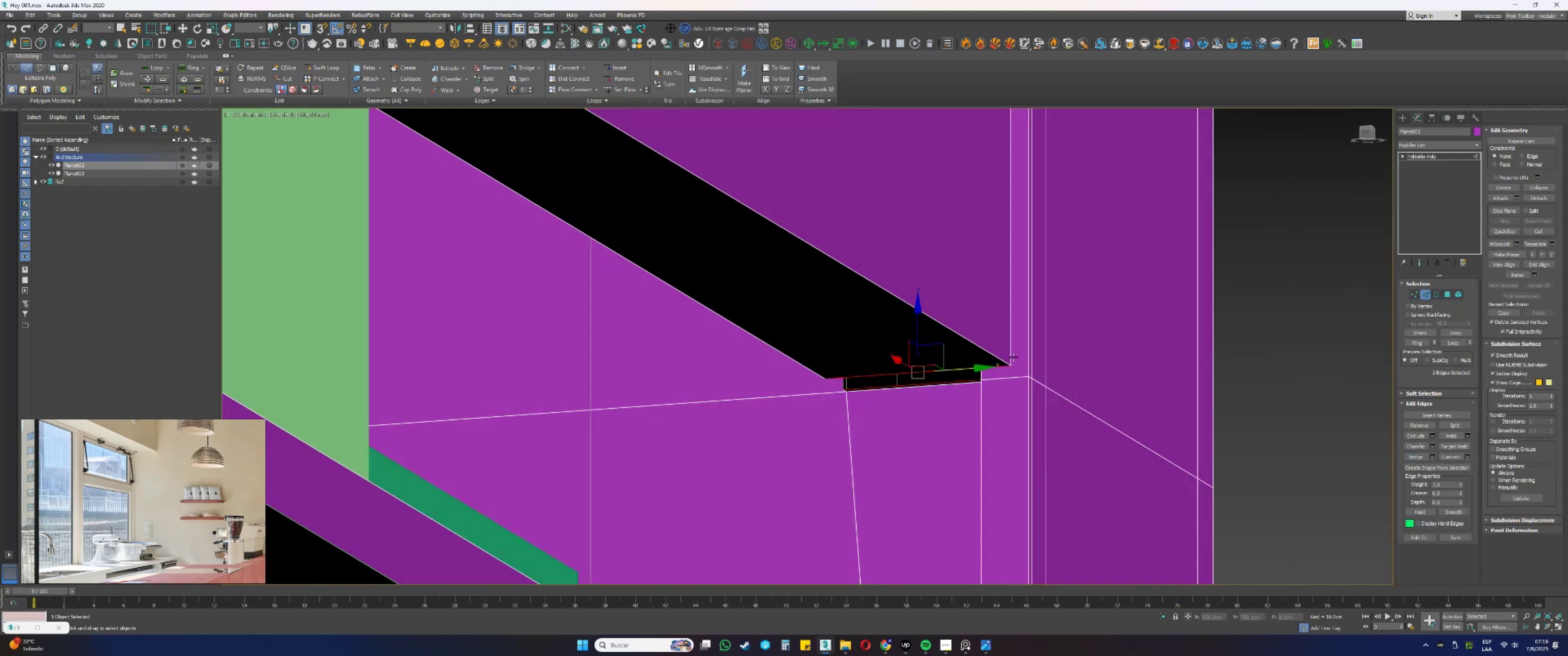 
key(Alt+AltLeft)
 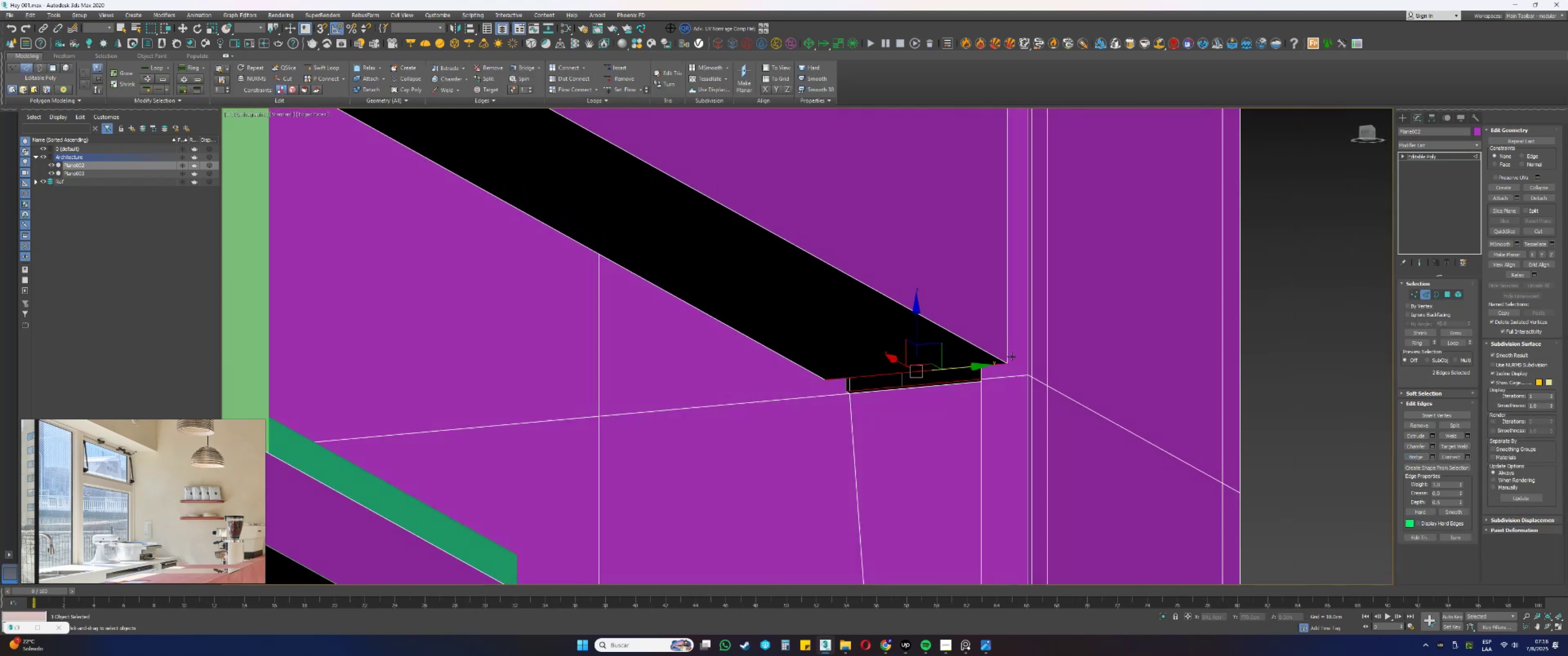 
key(Alt+AltLeft)
 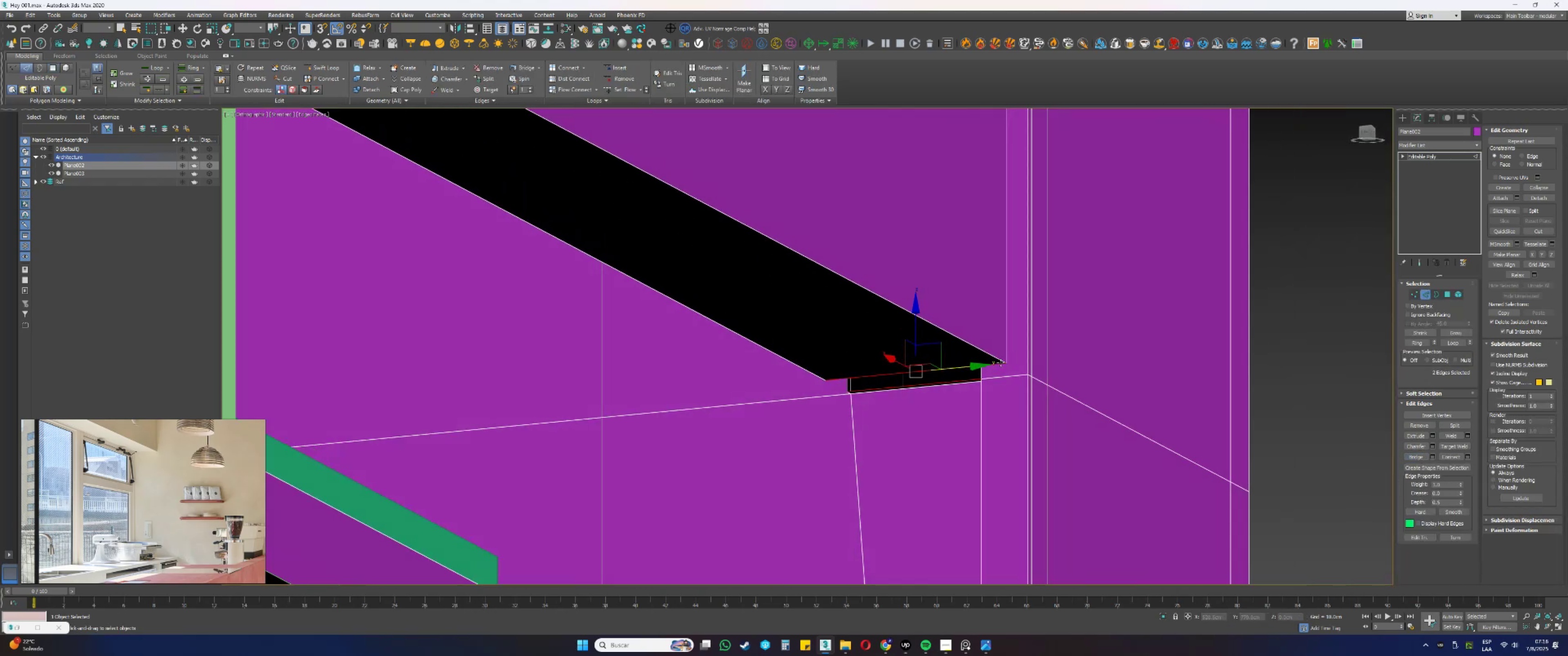 
scroll: coordinate [987, 379], scroll_direction: up, amount: 3.0
 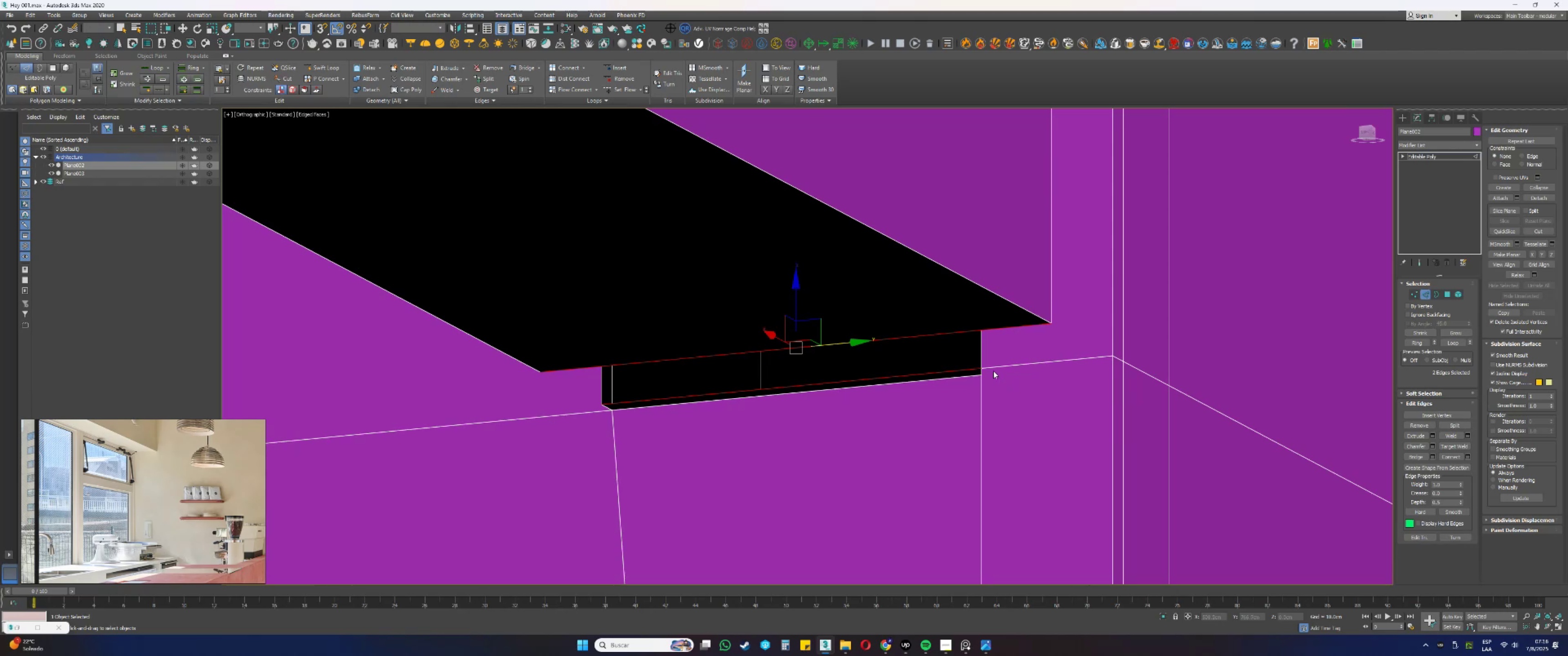 
key(4)
 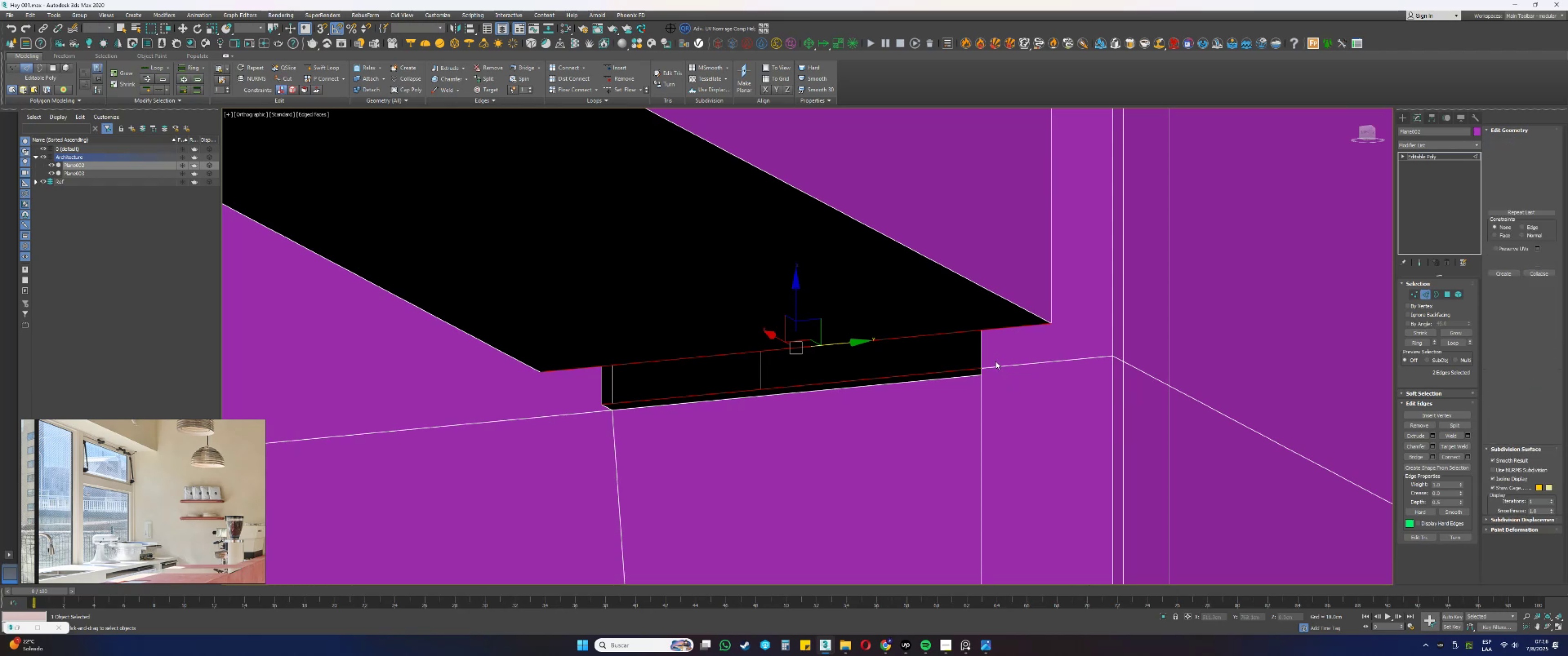 
left_click([995, 361])
 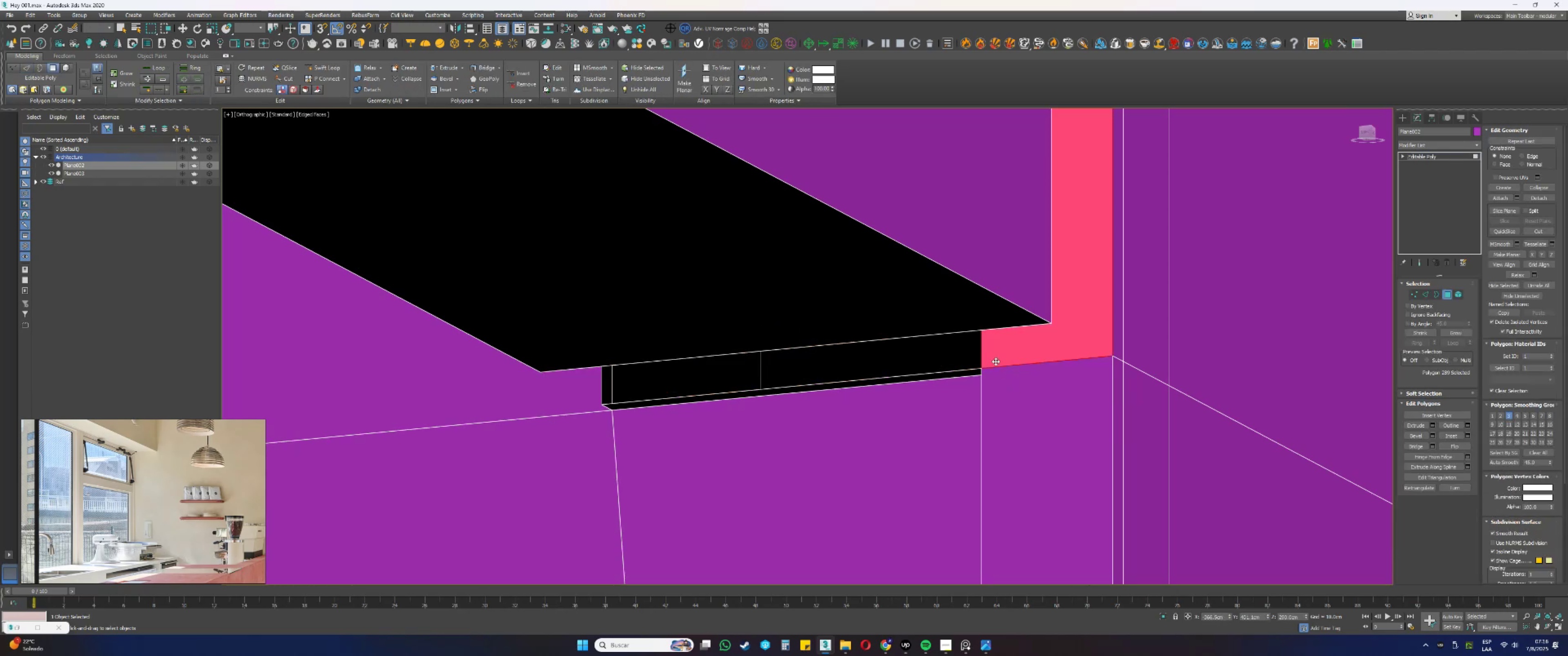 
key(Delete)
 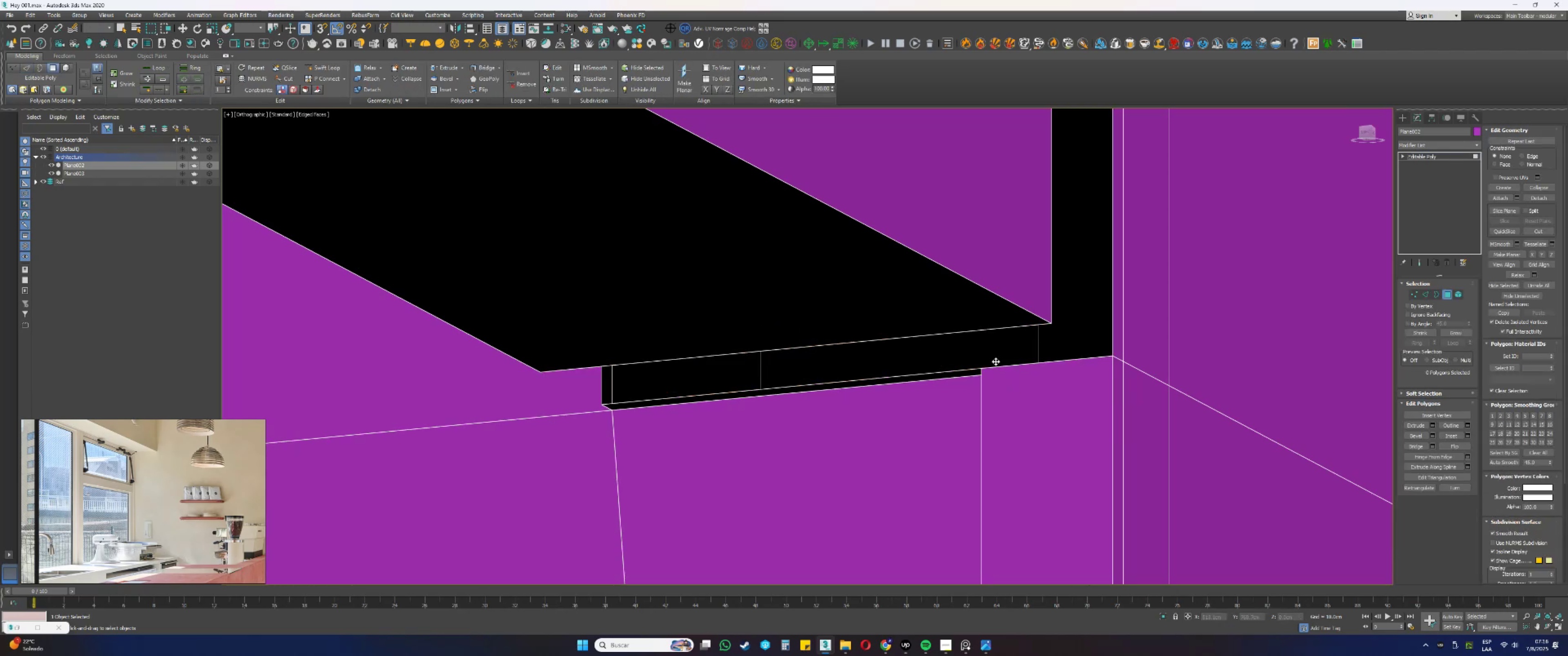 
key(2)
 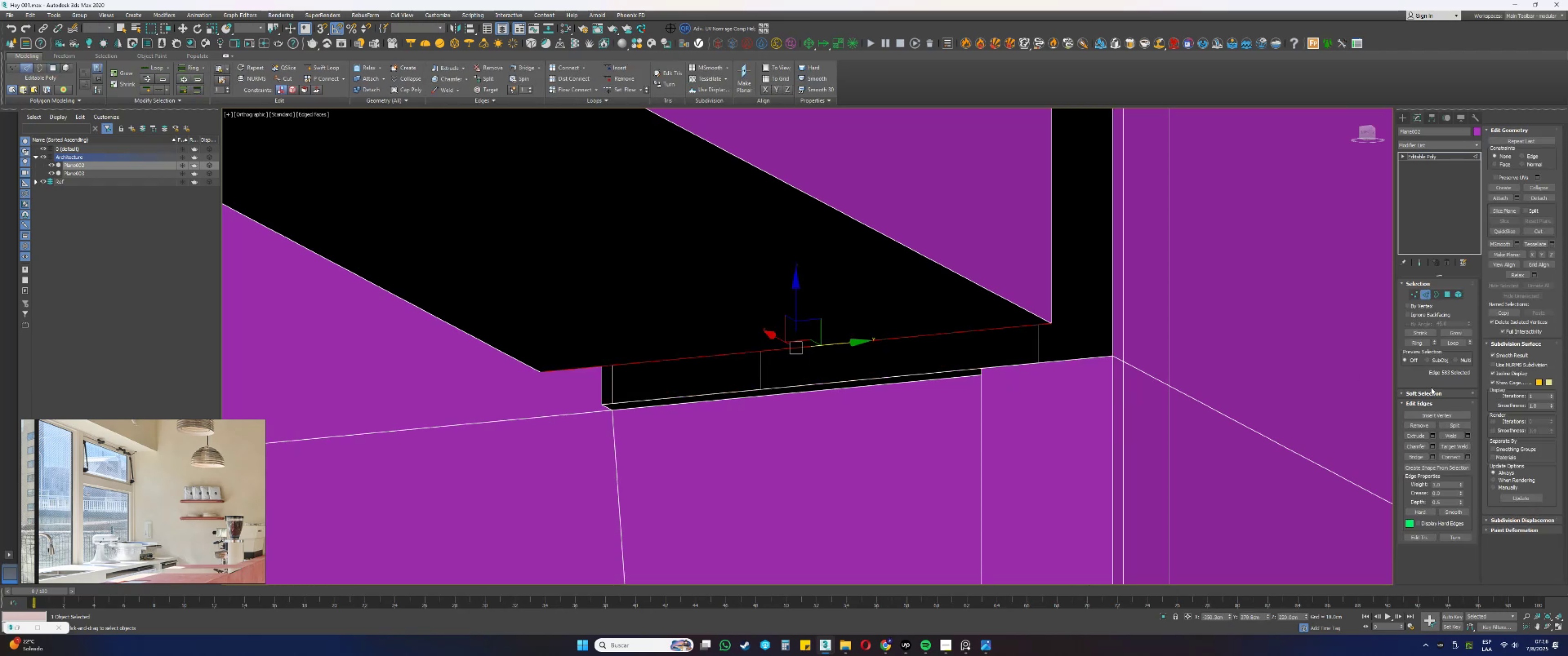 
left_click([1414, 343])
 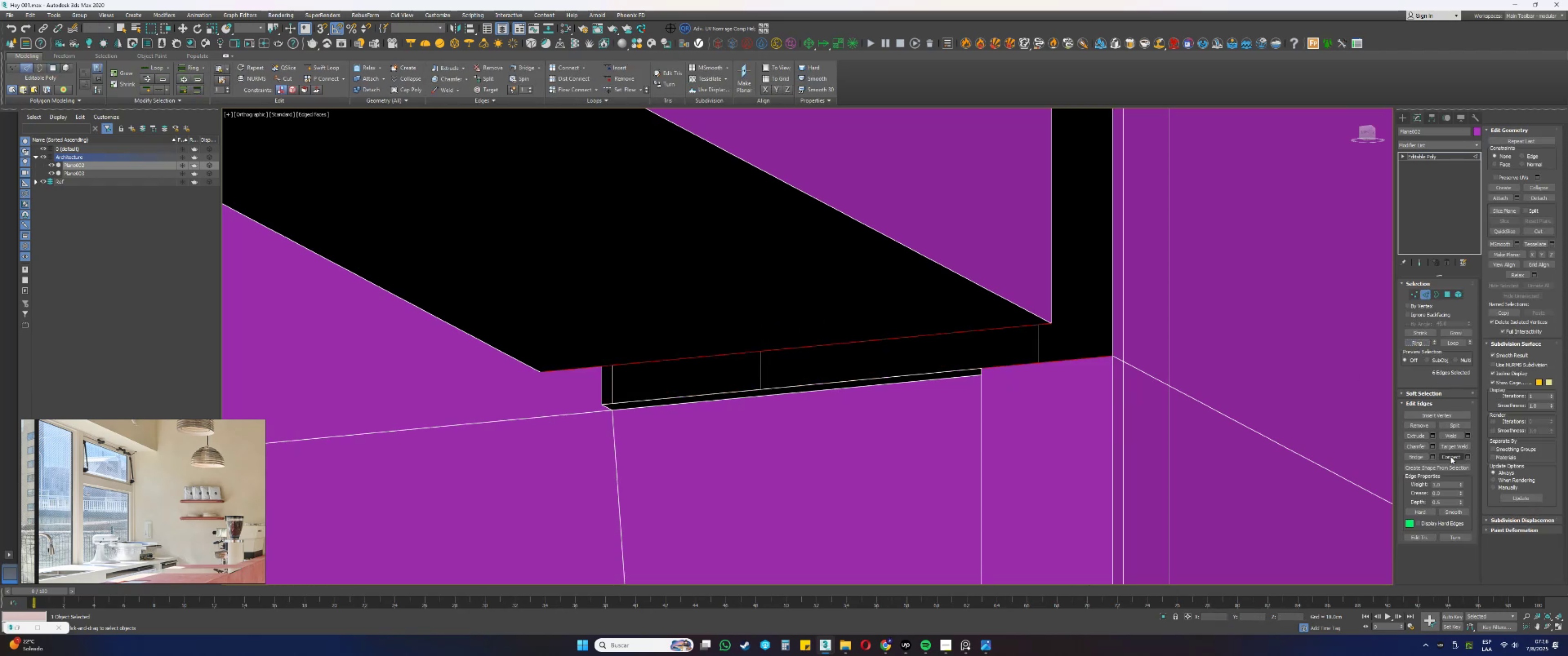 
left_click([1450, 456])
 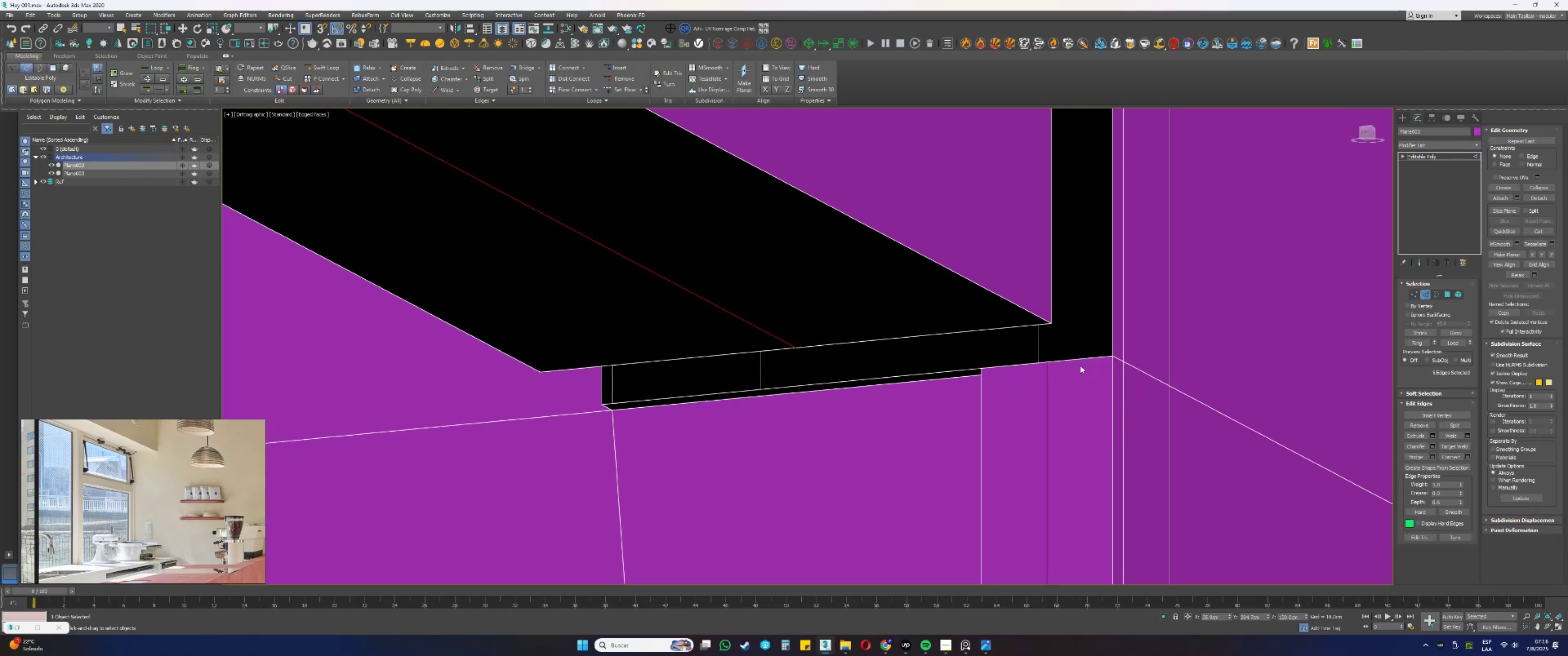 
scroll: coordinate [994, 323], scroll_direction: down, amount: 10.0
 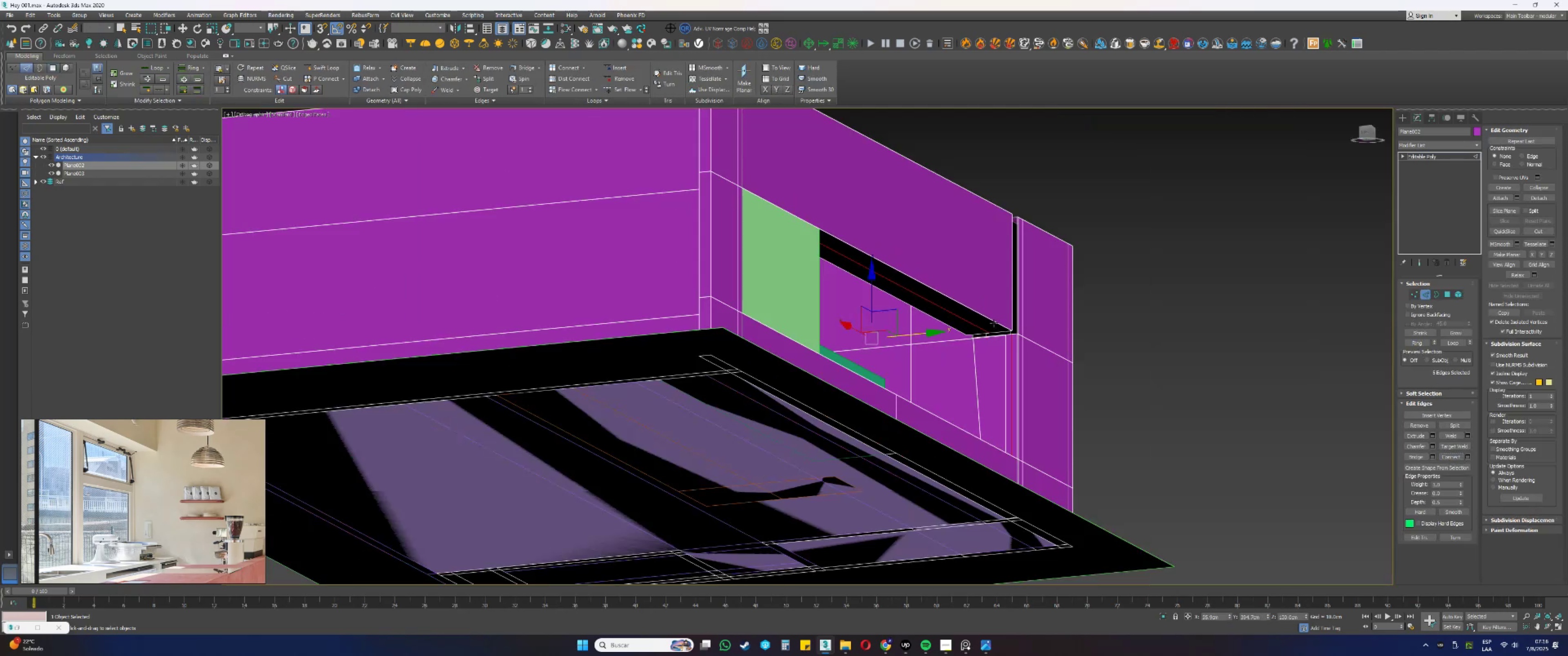 
hold_key(key=AltLeft, duration=0.63)
 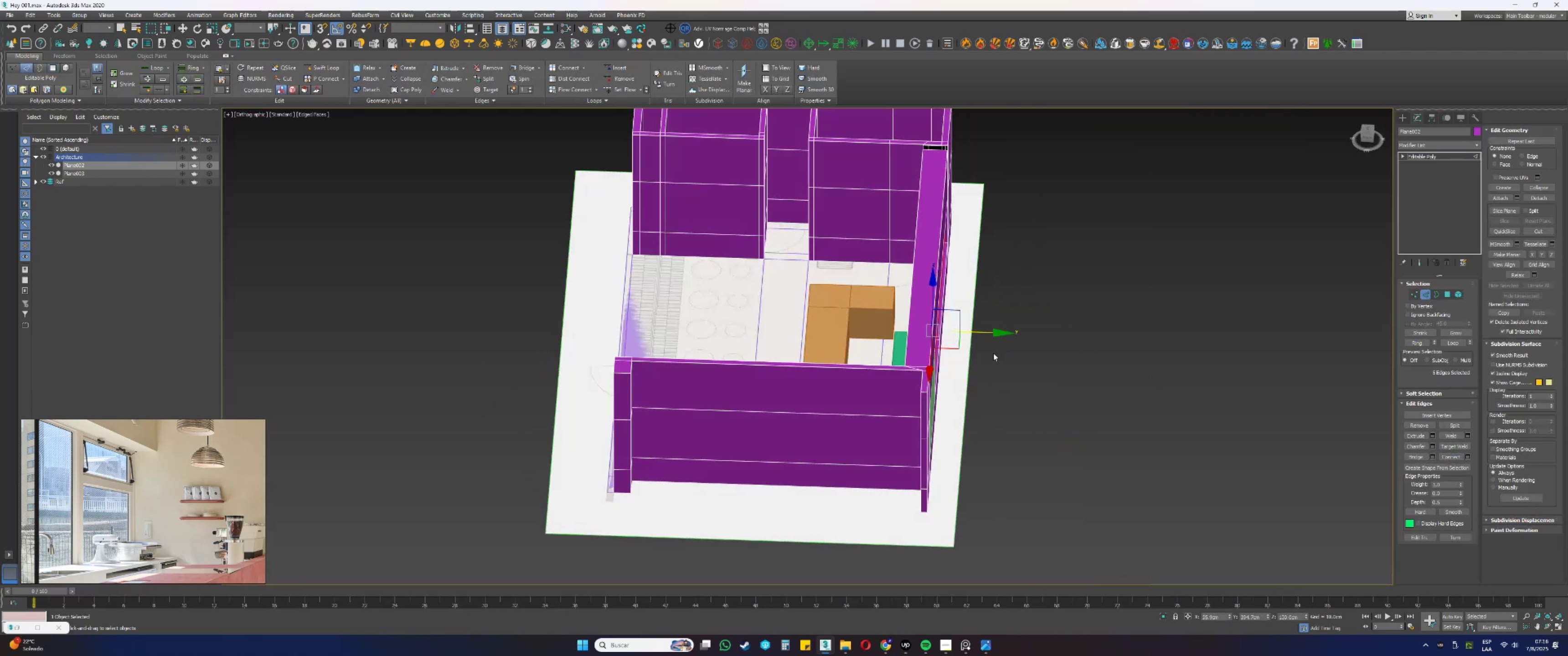 
hold_key(key=AltLeft, duration=0.53)
 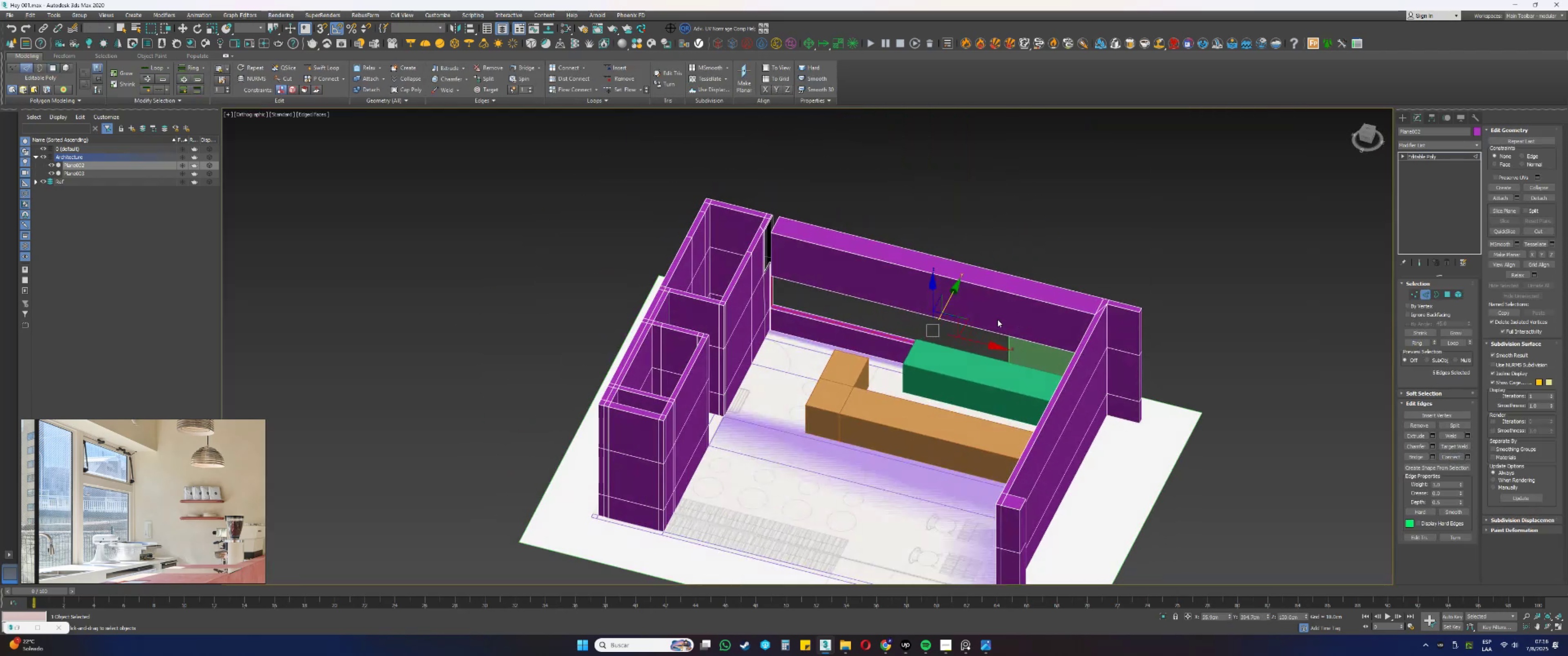 
scroll: coordinate [848, 290], scroll_direction: up, amount: 2.0
 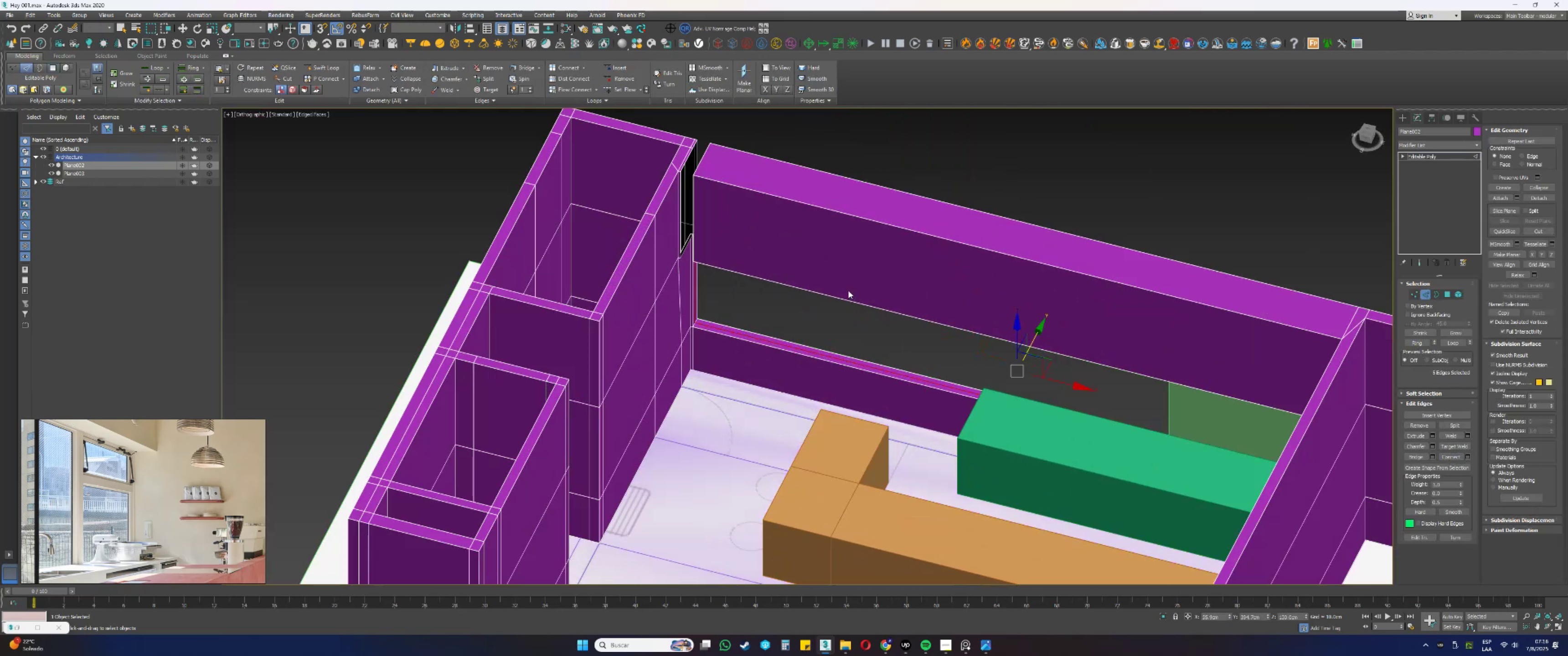 
hold_key(key=AltLeft, duration=0.91)
 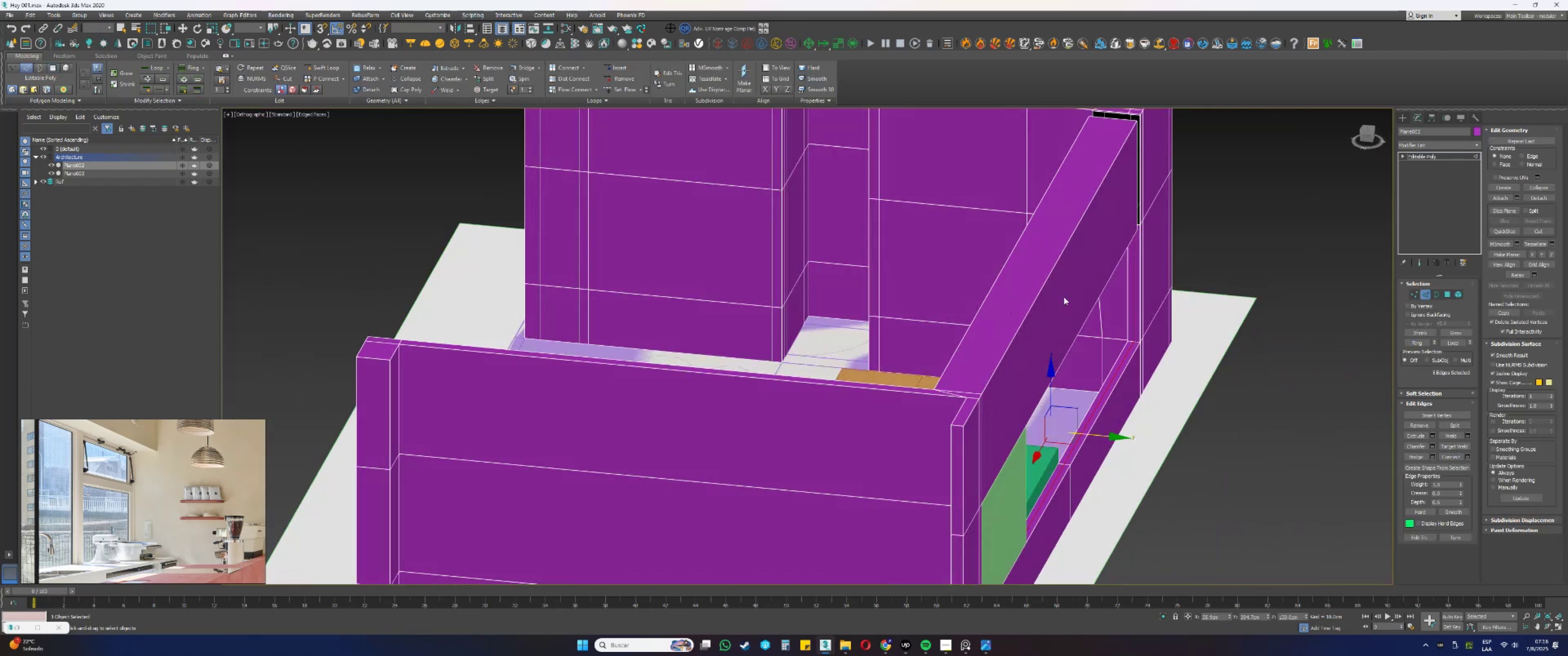 
key(Control+ControlLeft)
 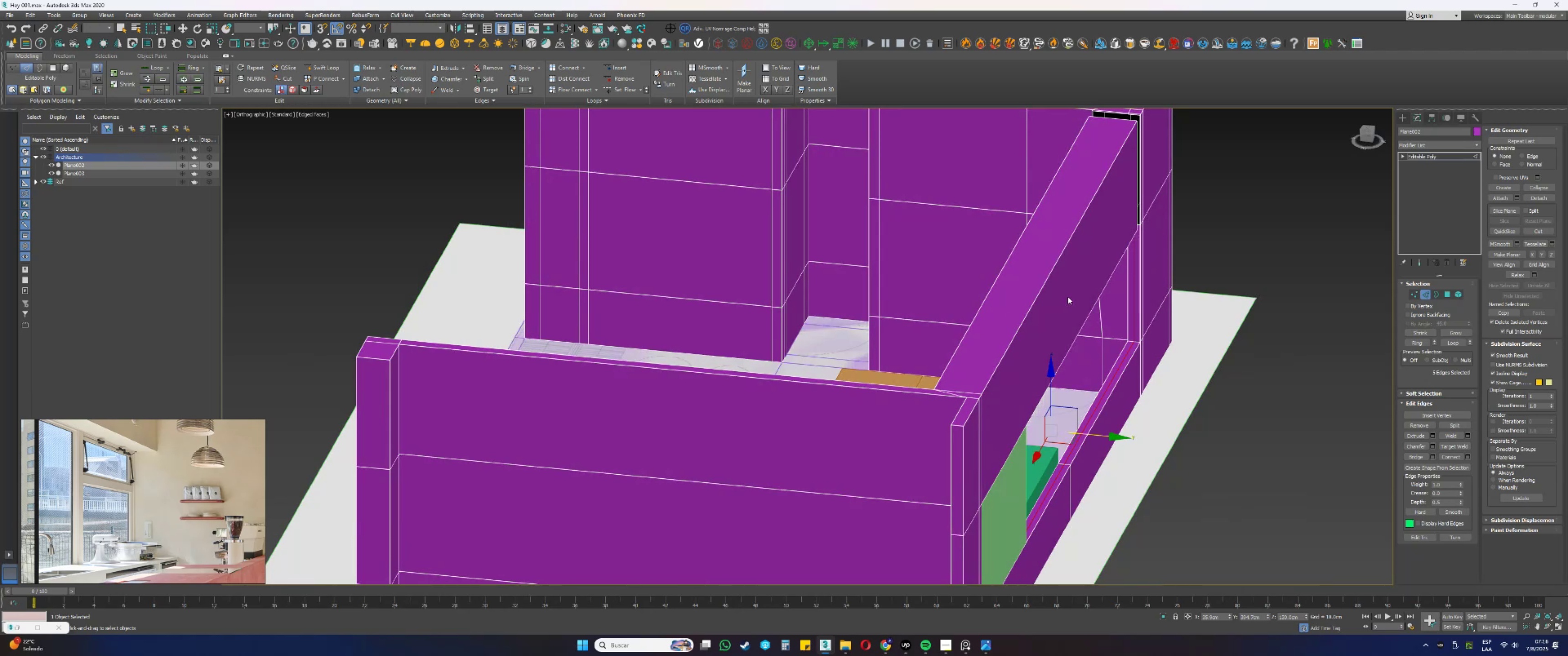 
key(Control+Z)
 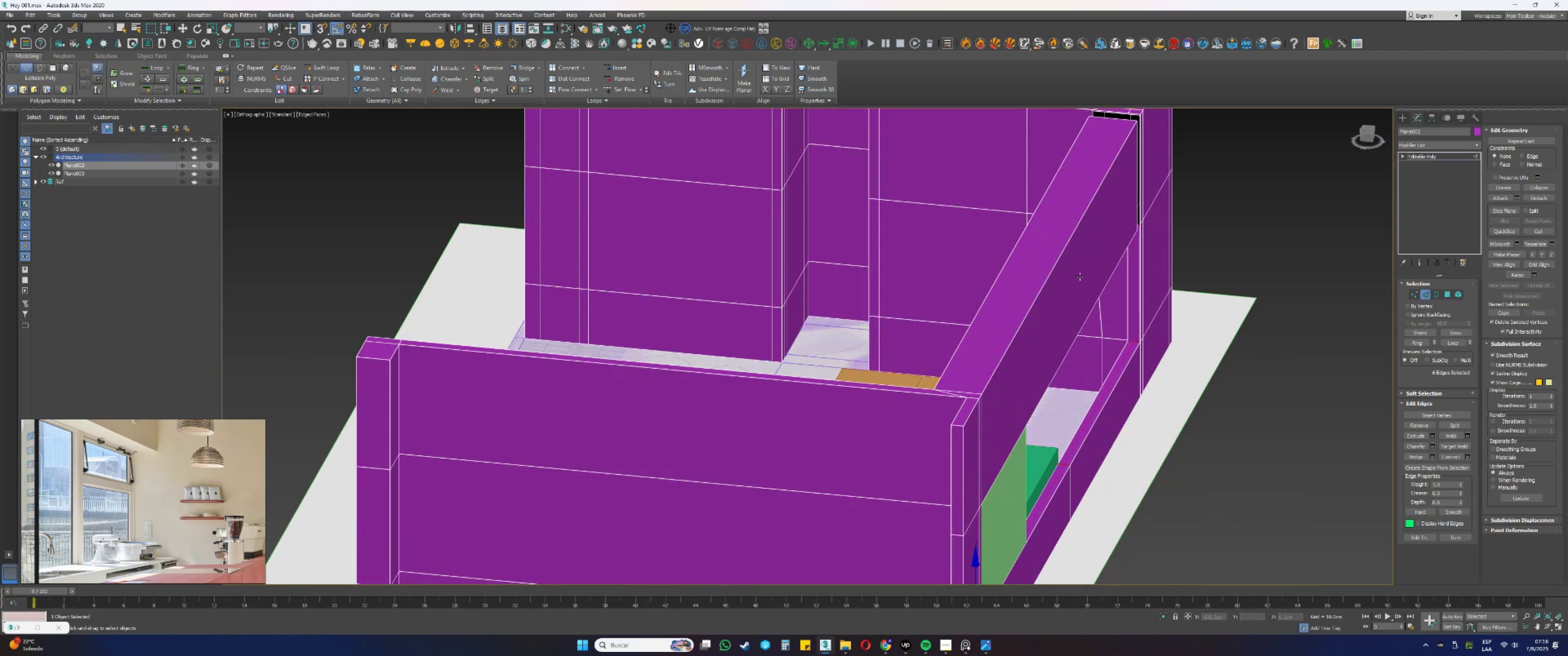 
left_click([1084, 259])
 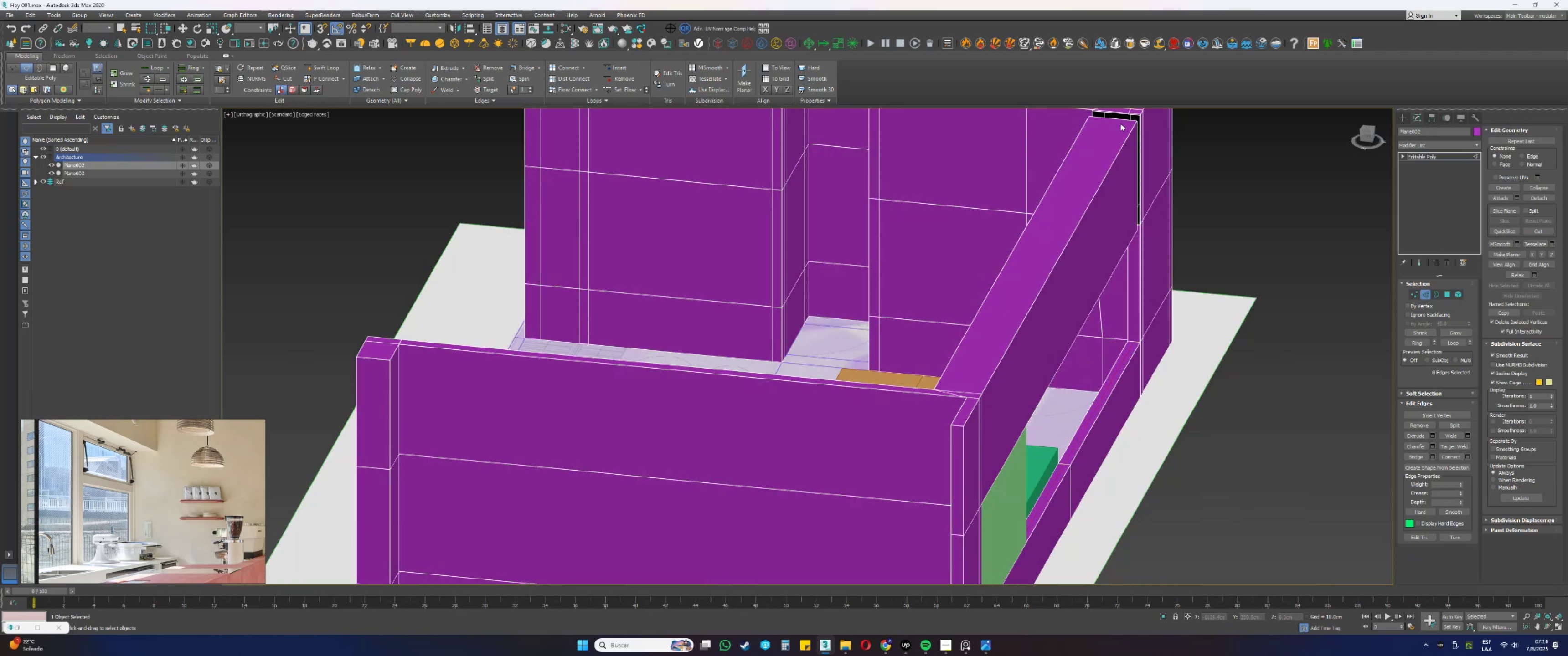 
left_click([1118, 121])
 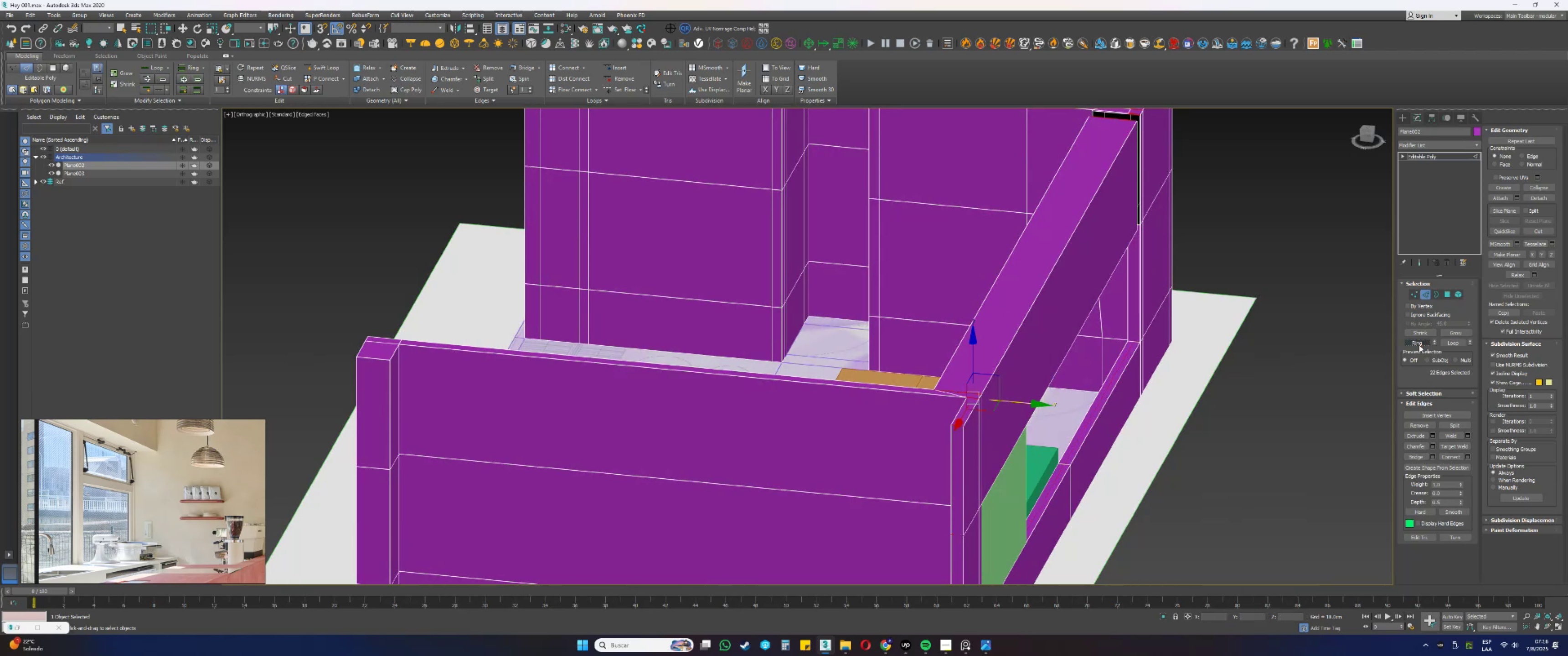 
wait(5.19)
 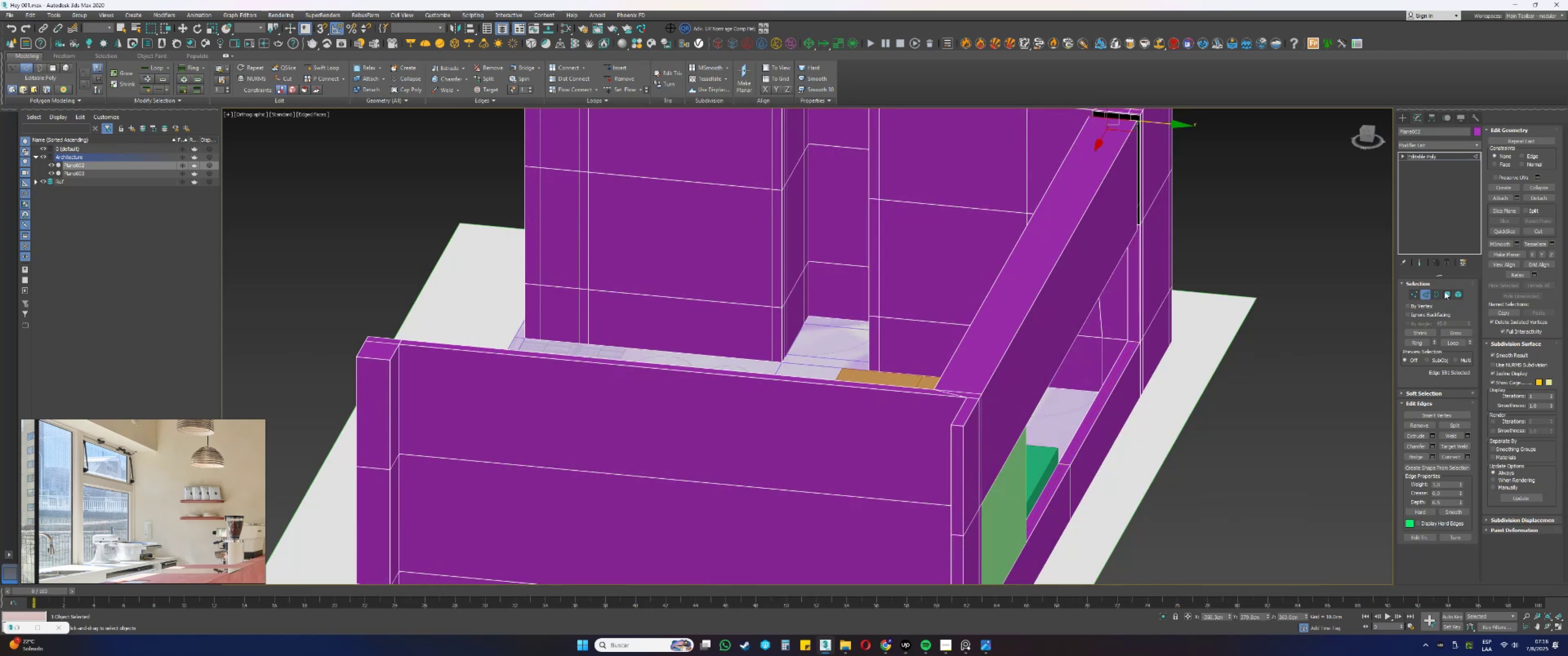 
left_click([1454, 456])
 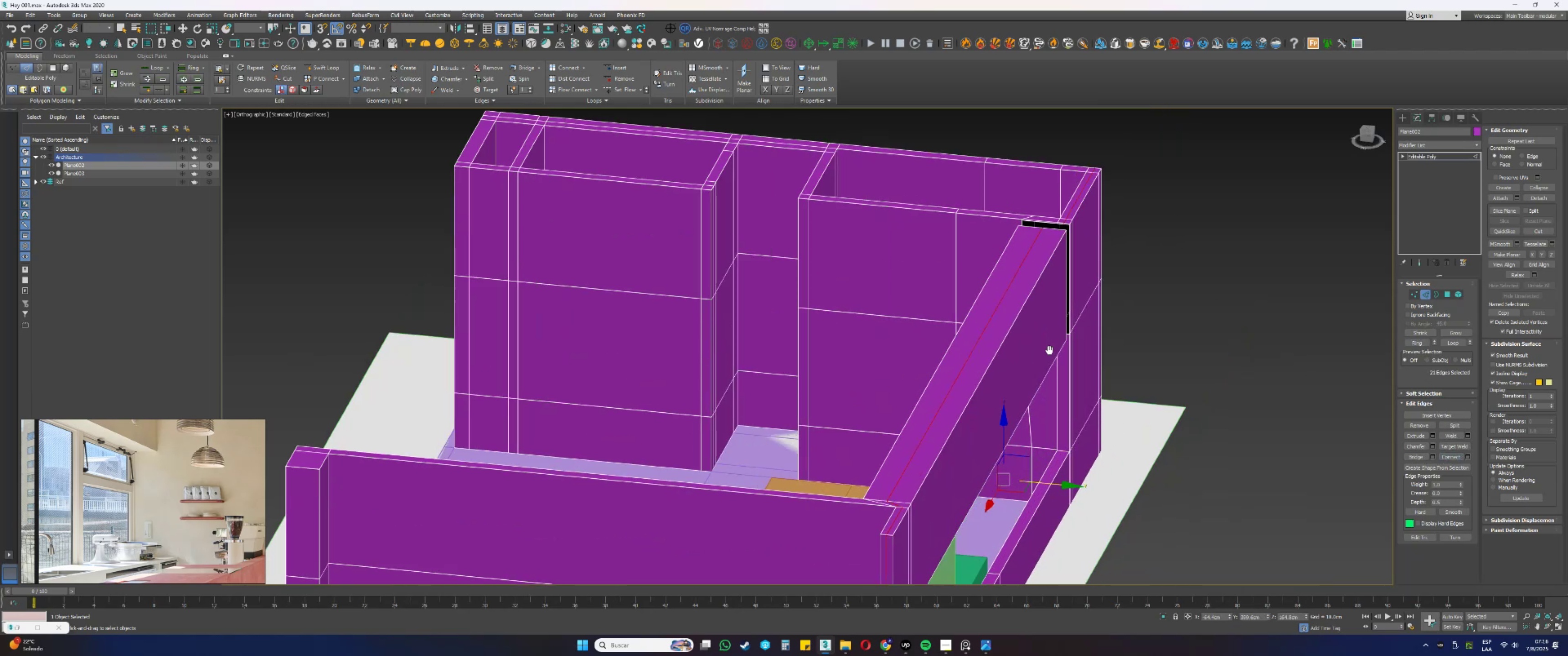 
scroll: coordinate [1027, 243], scroll_direction: up, amount: 1.0
 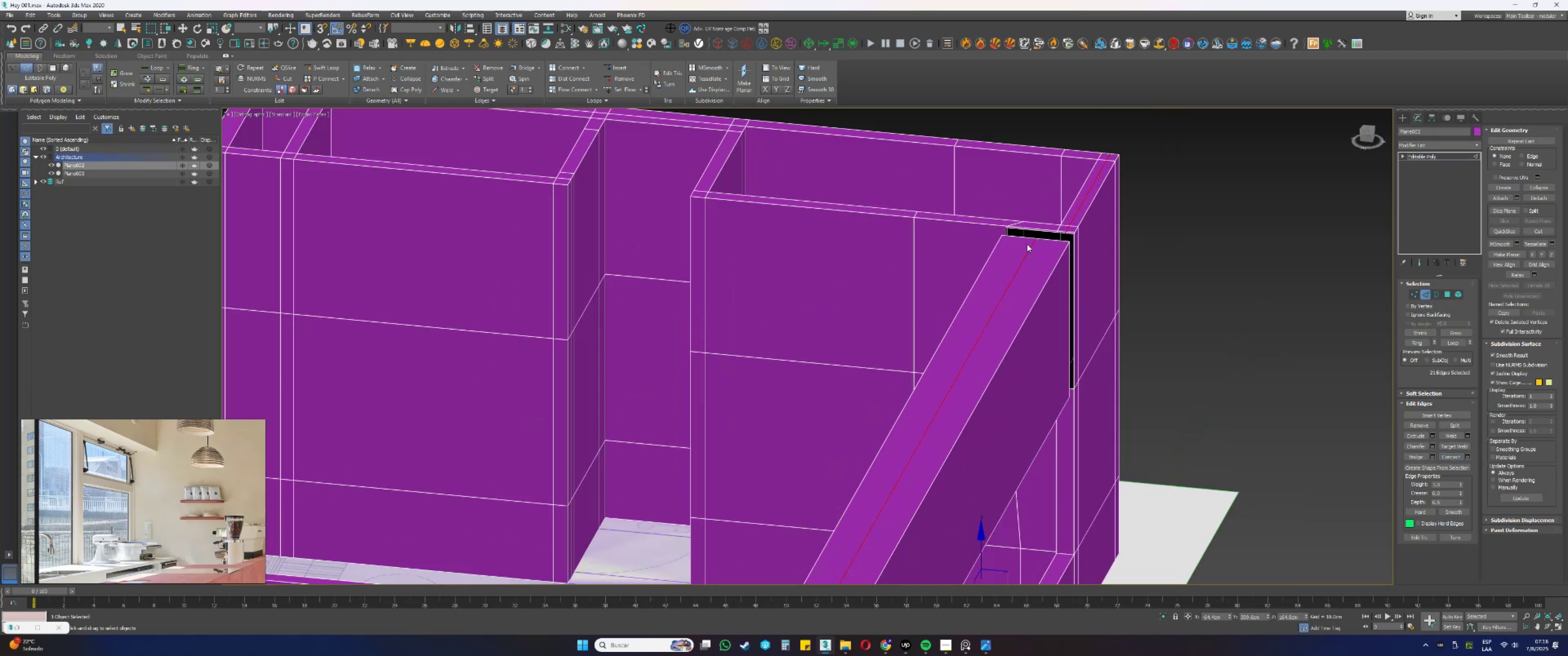 
key(Control+ControlLeft)
 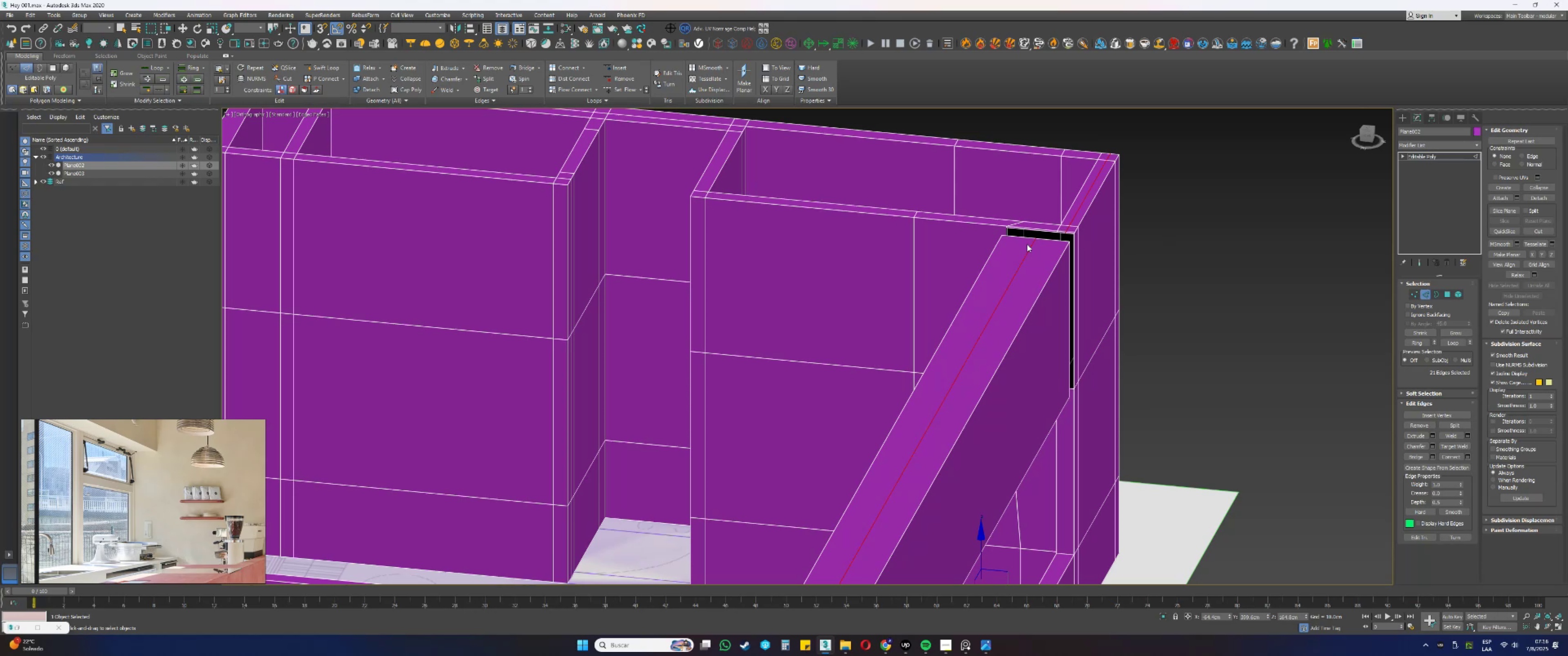 
key(Control+Z)
 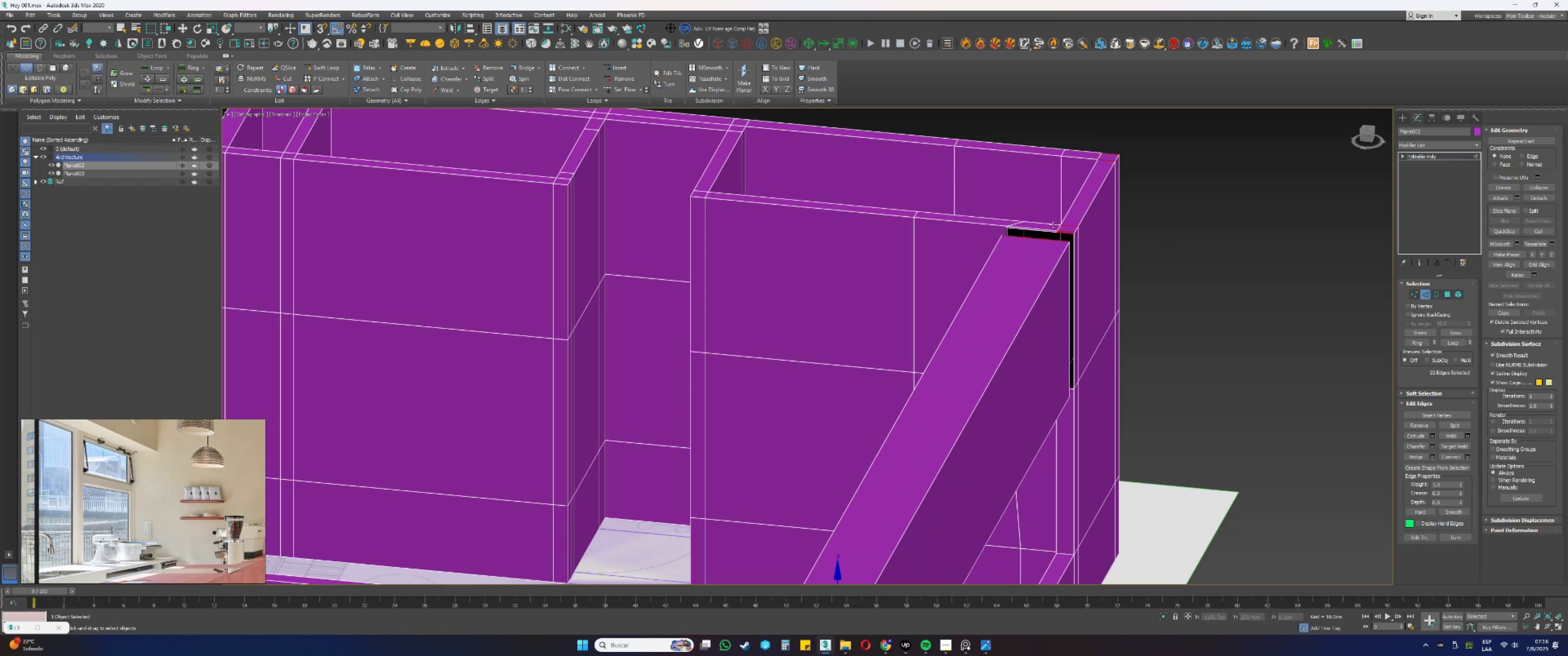 
scroll: coordinate [1052, 220], scroll_direction: down, amount: 2.0
 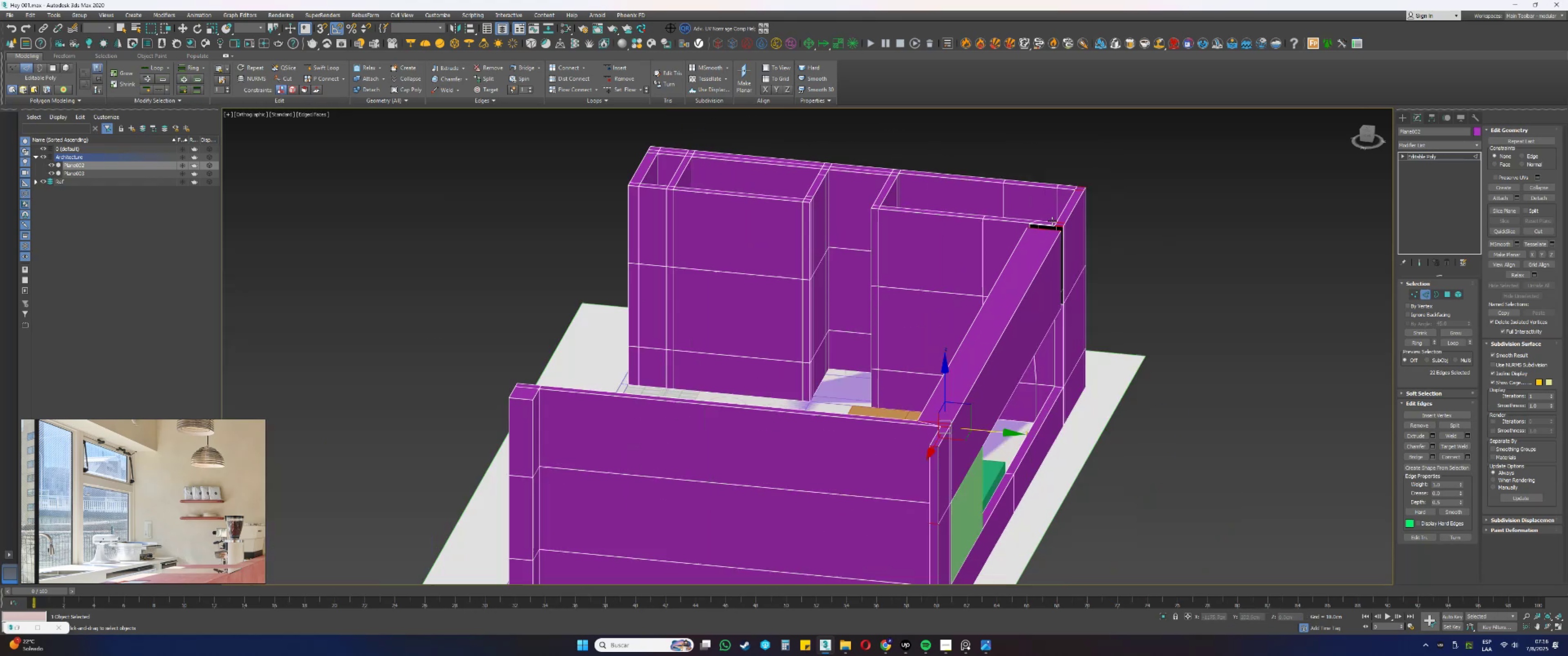 
hold_key(key=AltLeft, duration=0.69)
 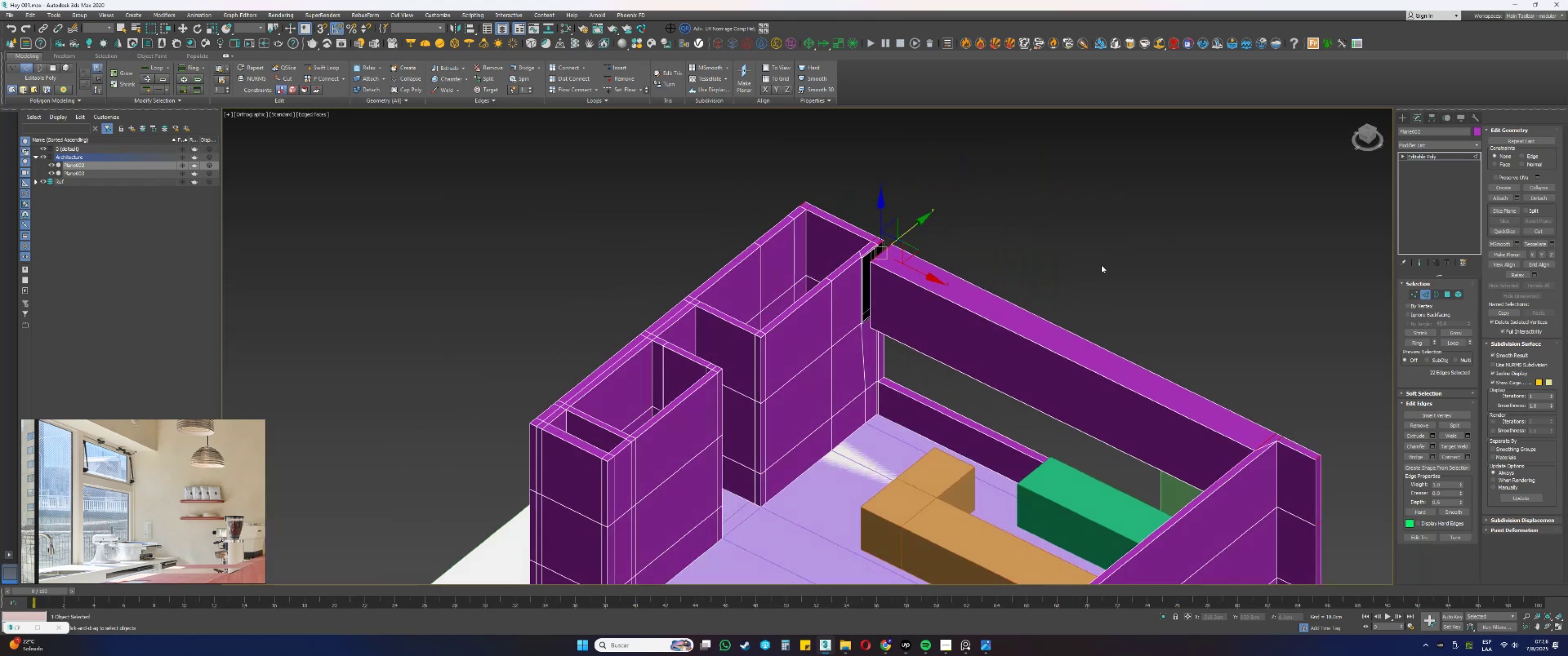 
hold_key(key=AltLeft, duration=0.72)
 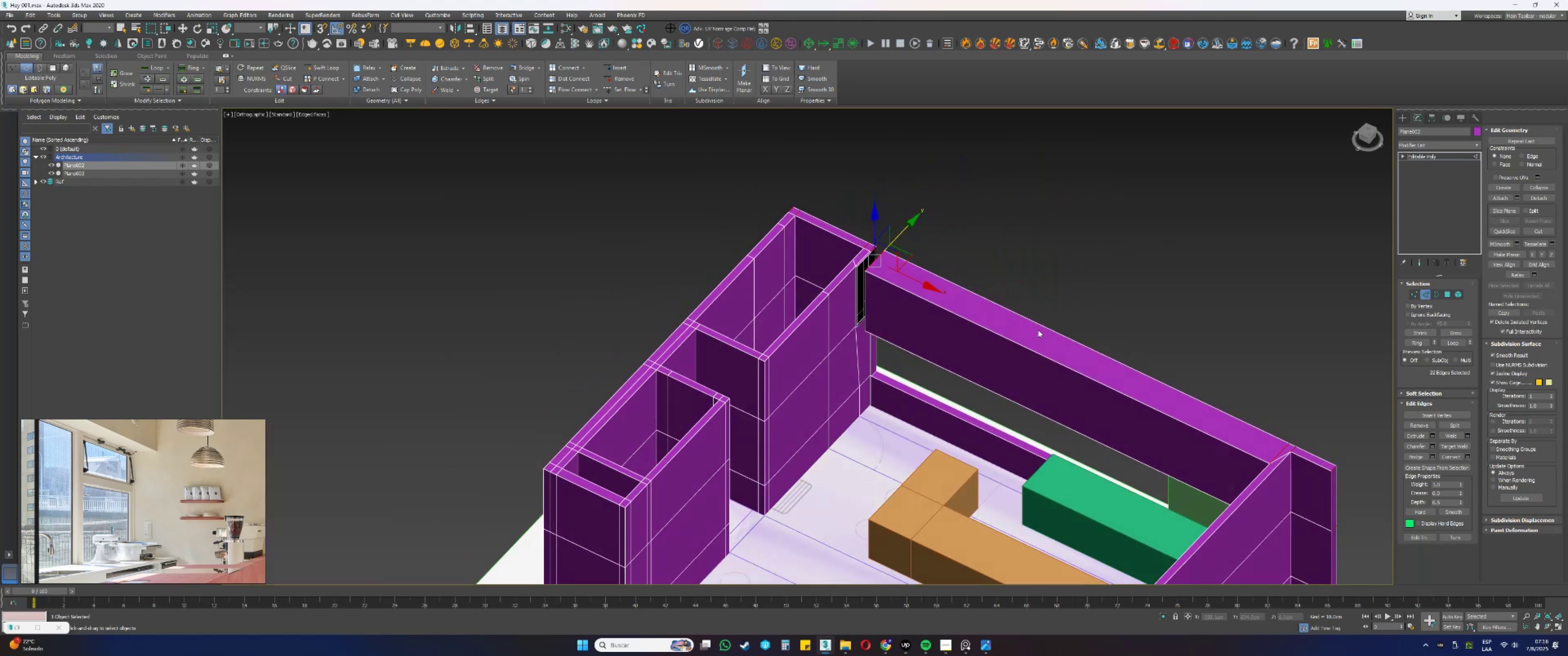 
key(4)
 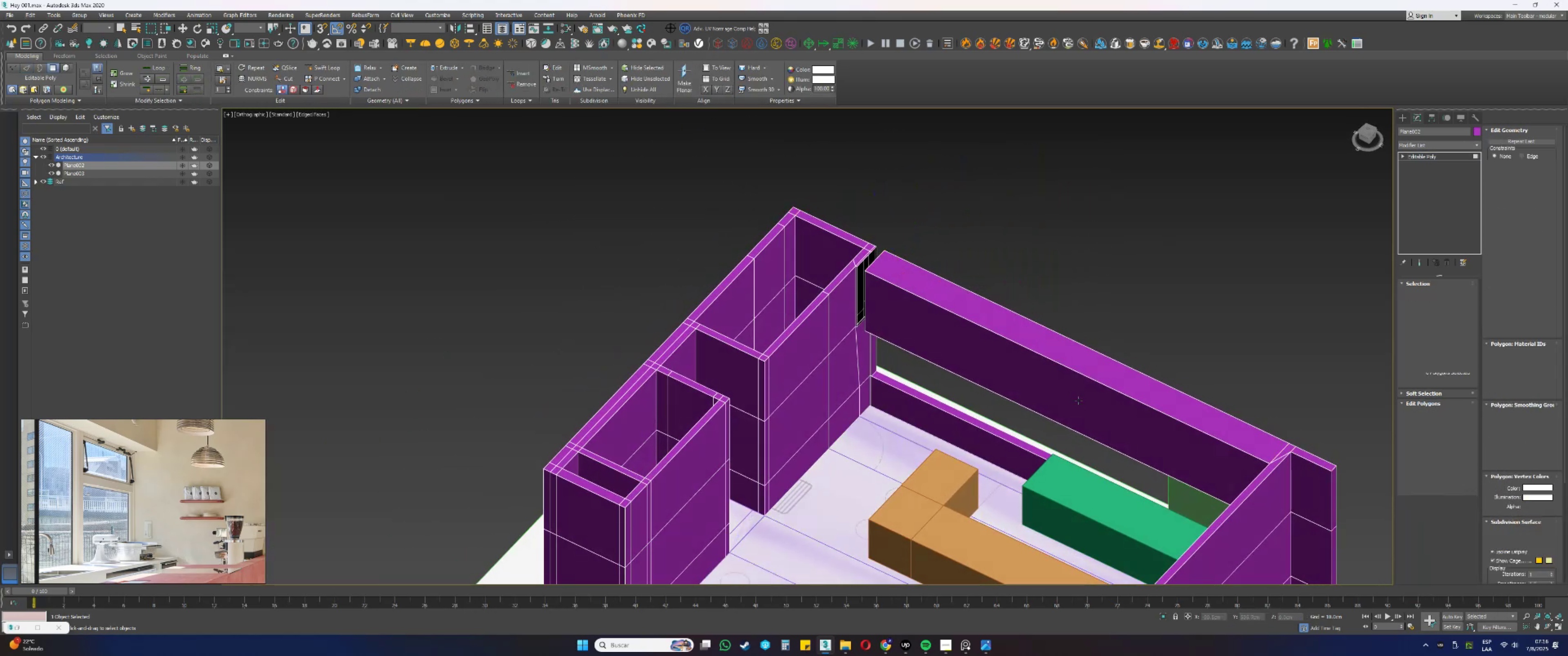 
left_click([1075, 400])
 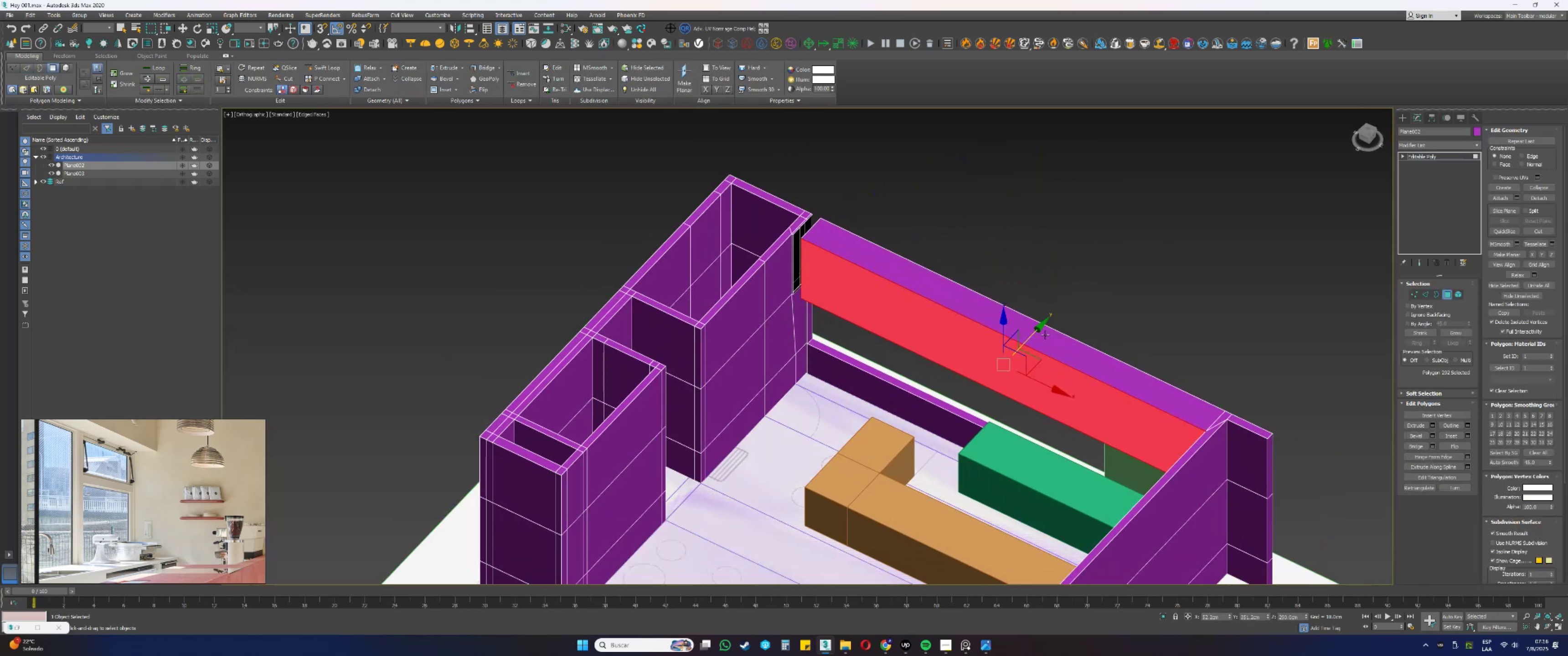 
left_click_drag(start_coordinate=[1036, 331], to_coordinate=[1265, 441])
 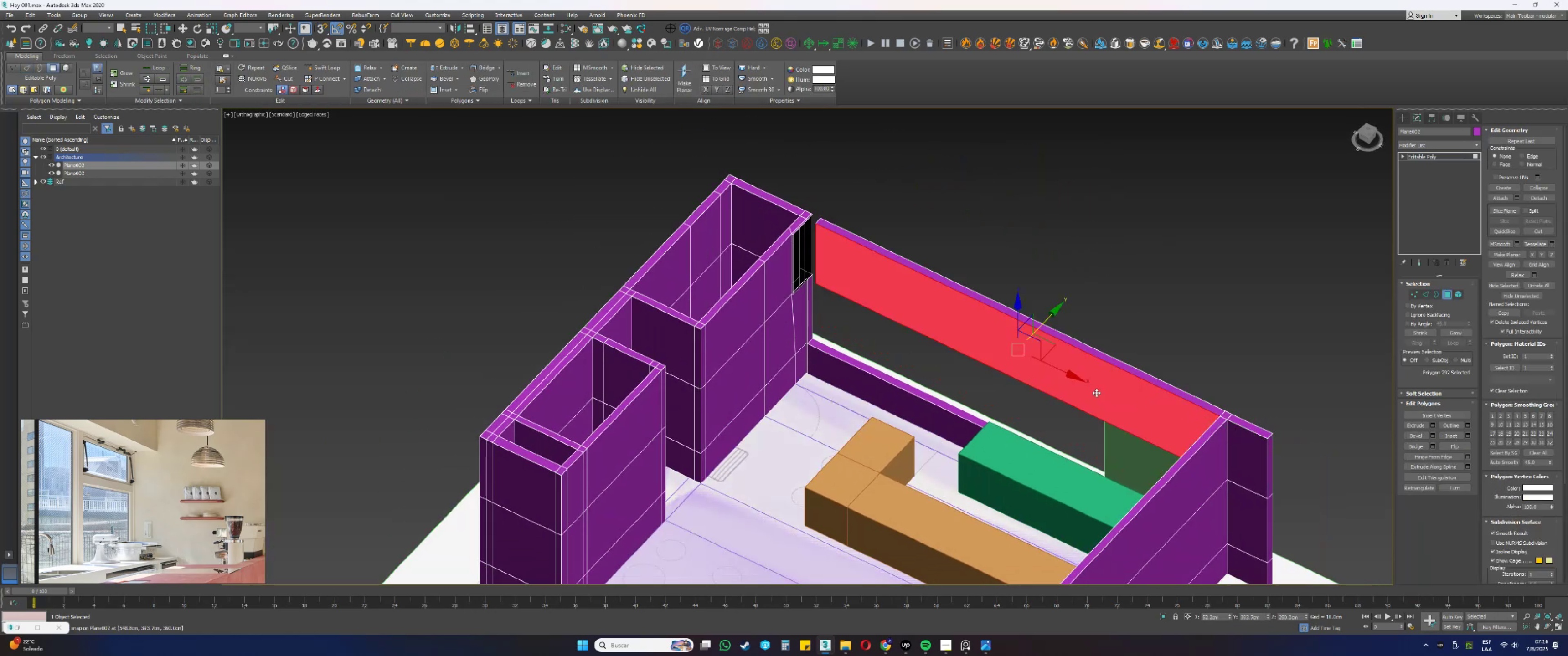 
type(ss)
 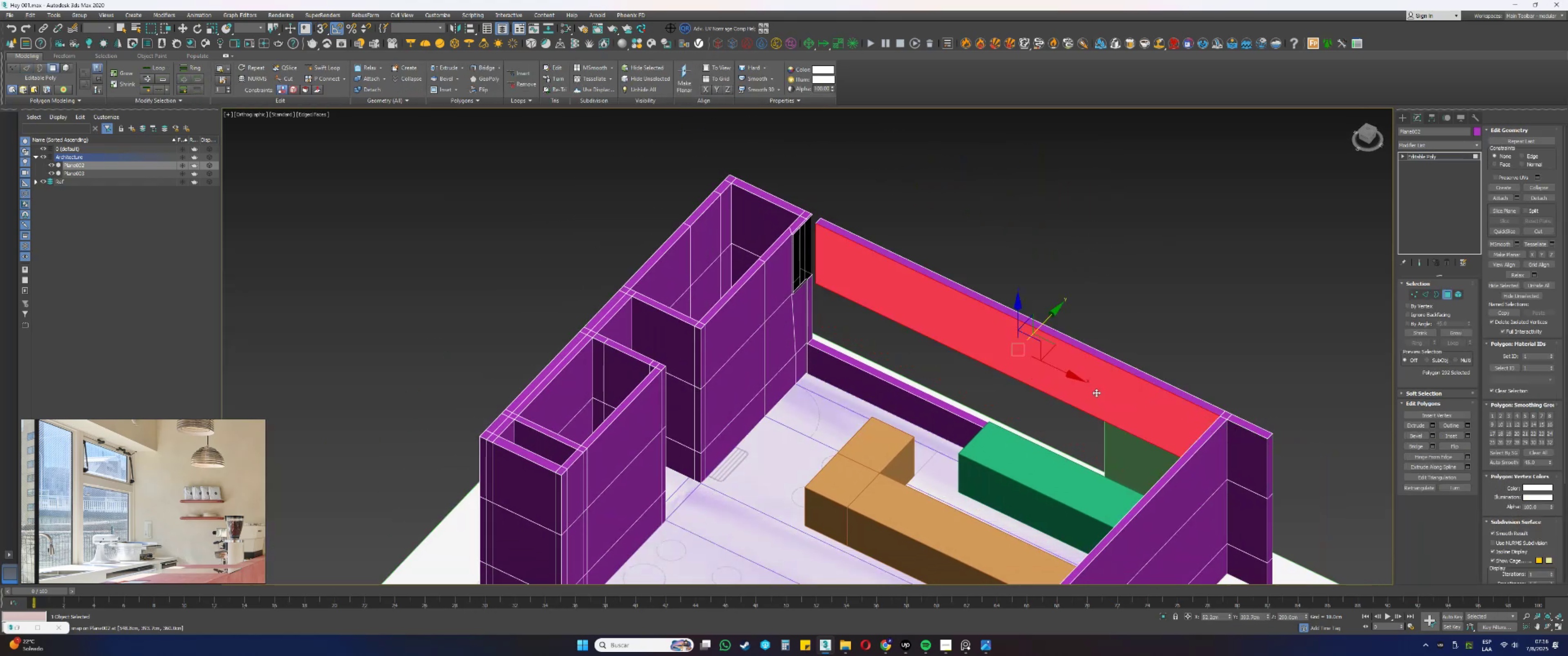 
hold_key(key=AltLeft, duration=0.46)
 